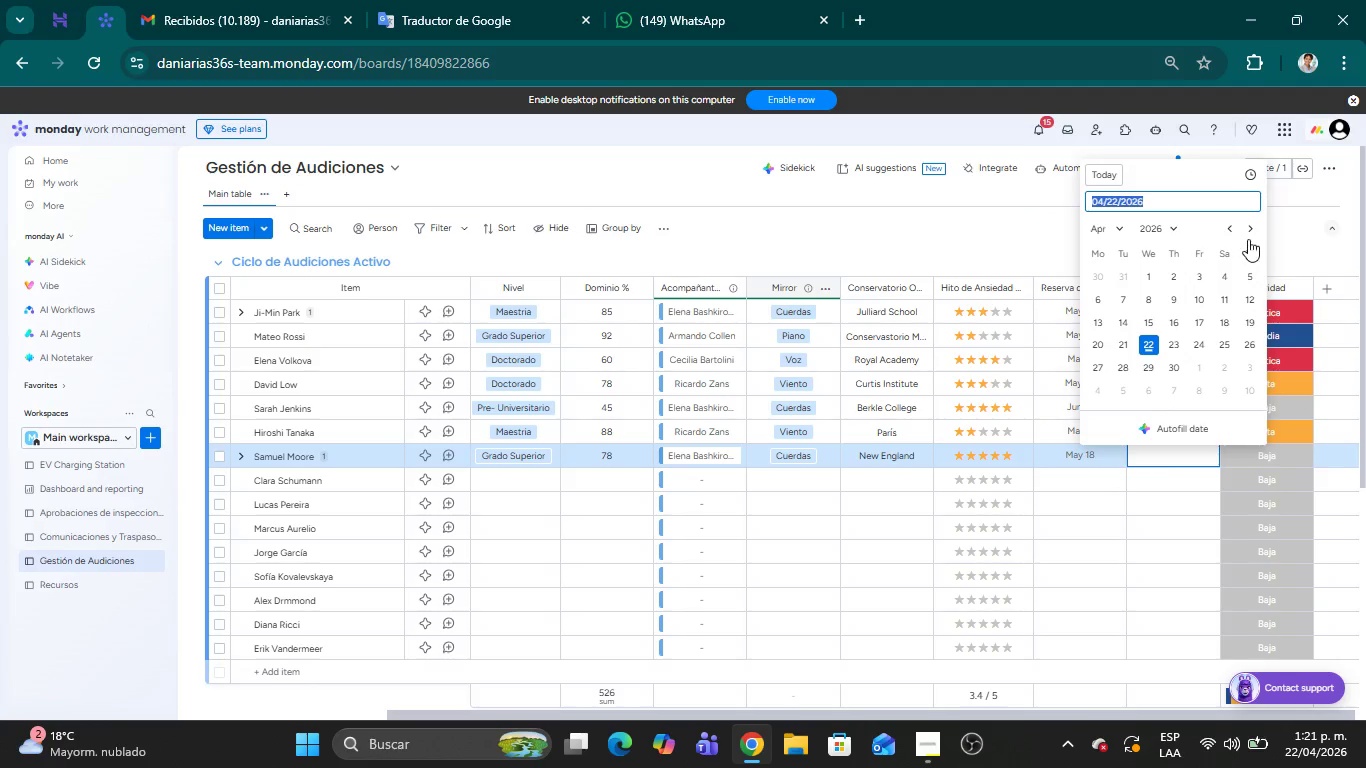 
double_click([1249, 225])
 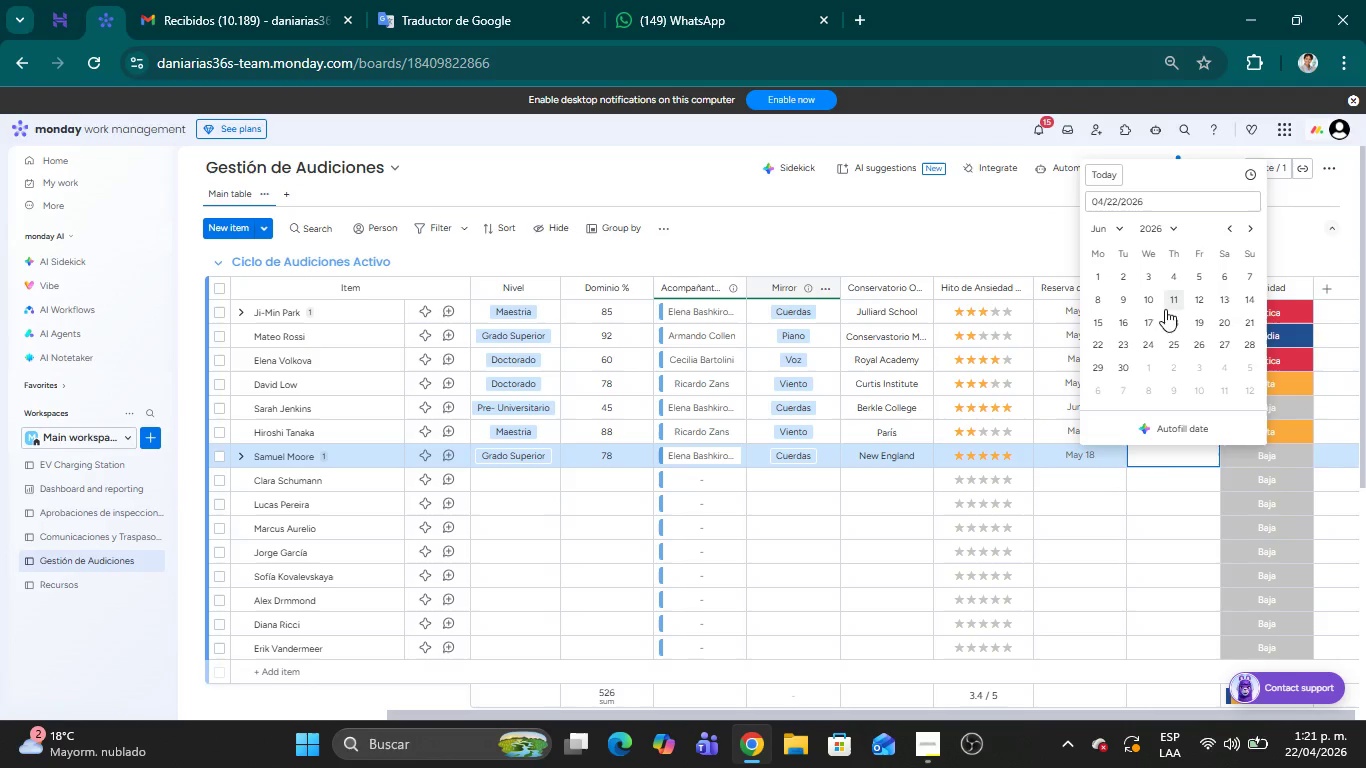 
left_click([1142, 300])
 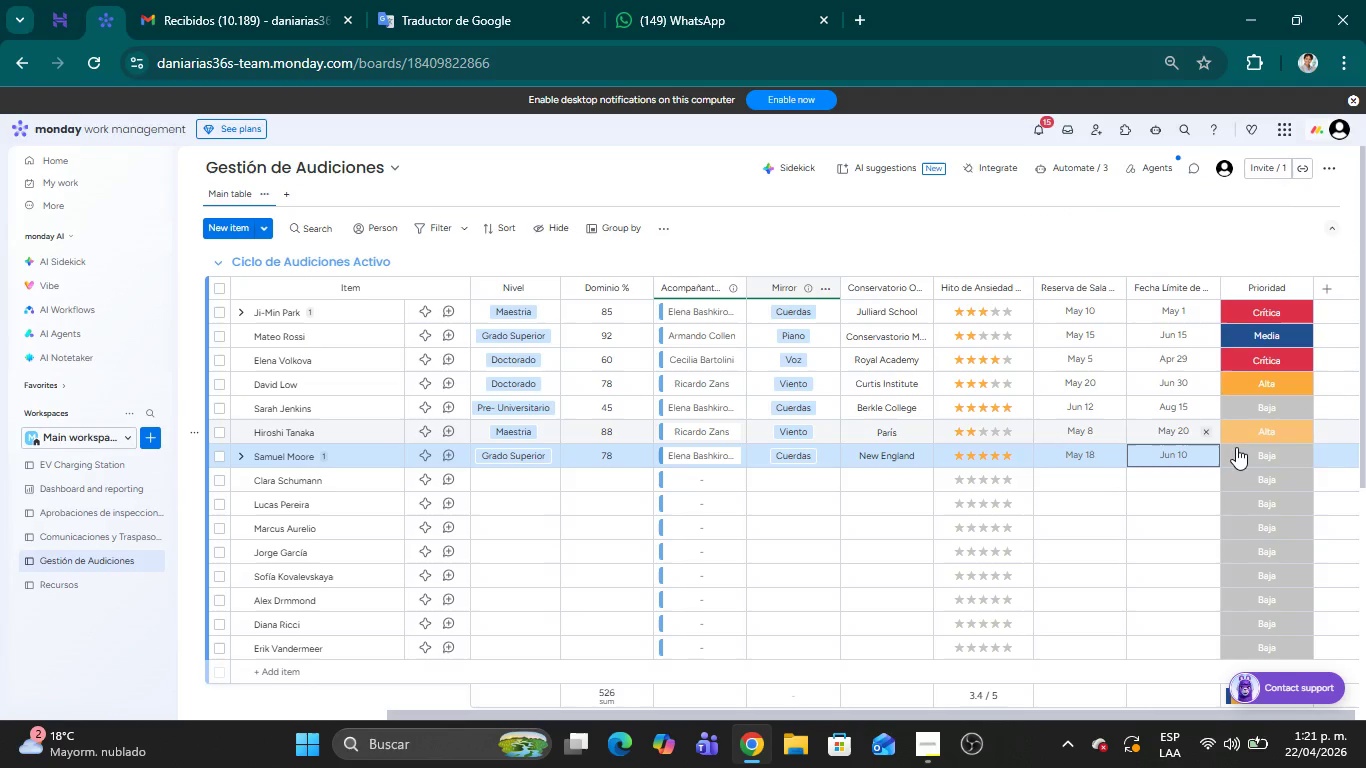 
left_click([1256, 449])
 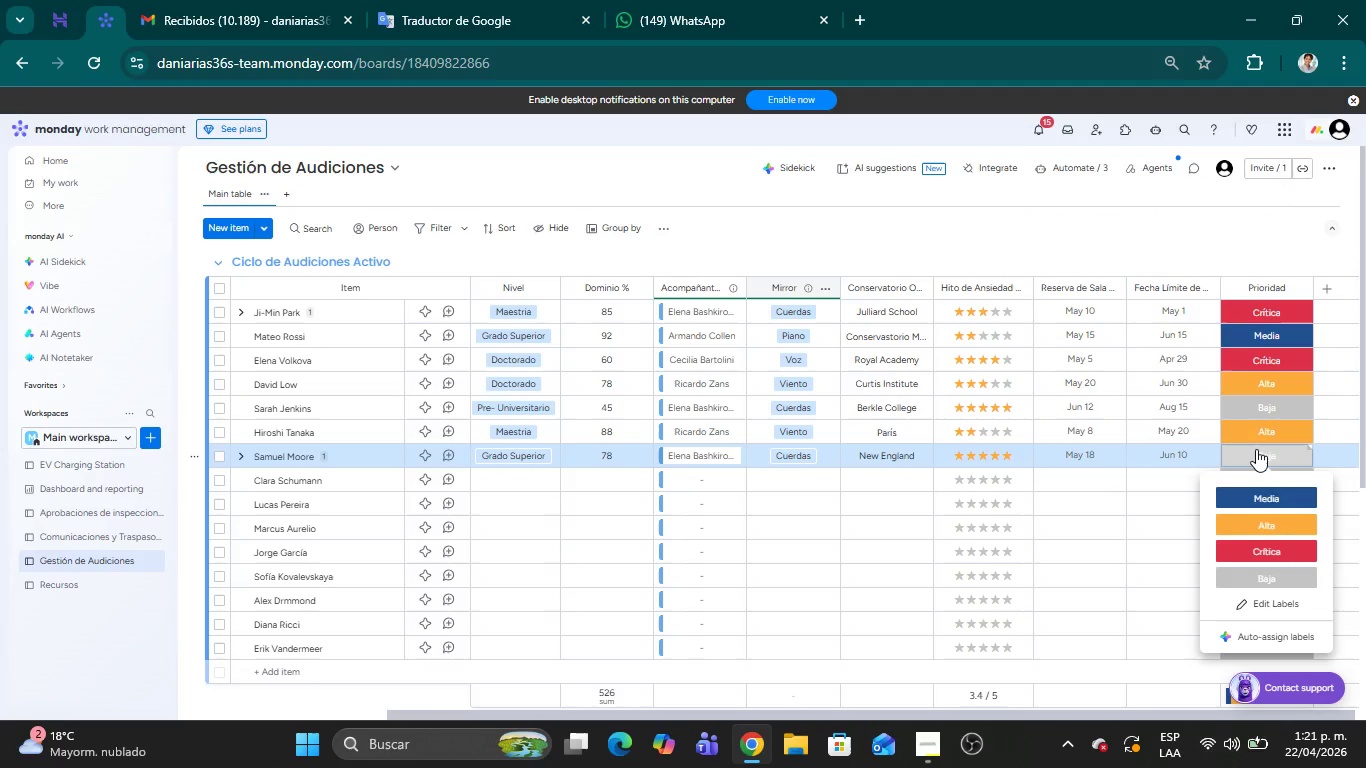 
left_click([1266, 498])
 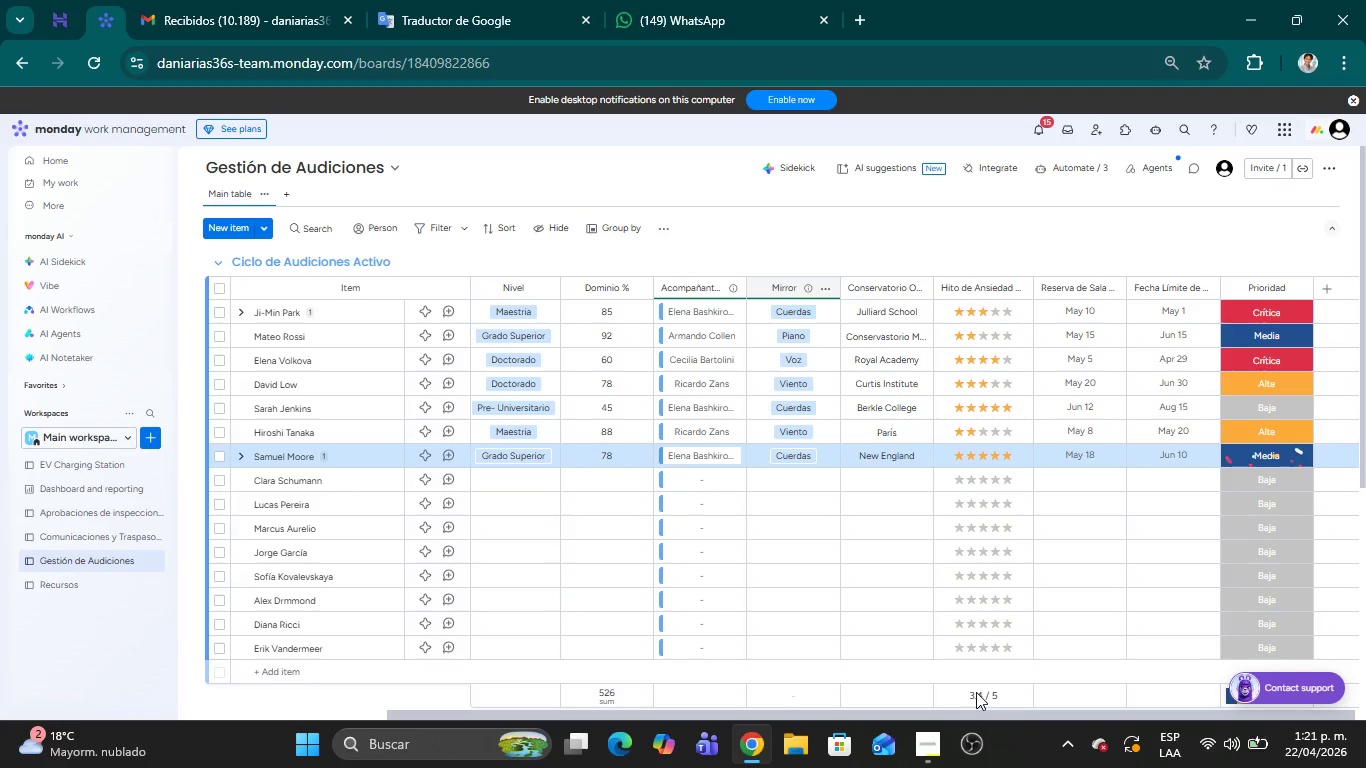 
left_click_drag(start_coordinate=[931, 712], to_coordinate=[480, 692])
 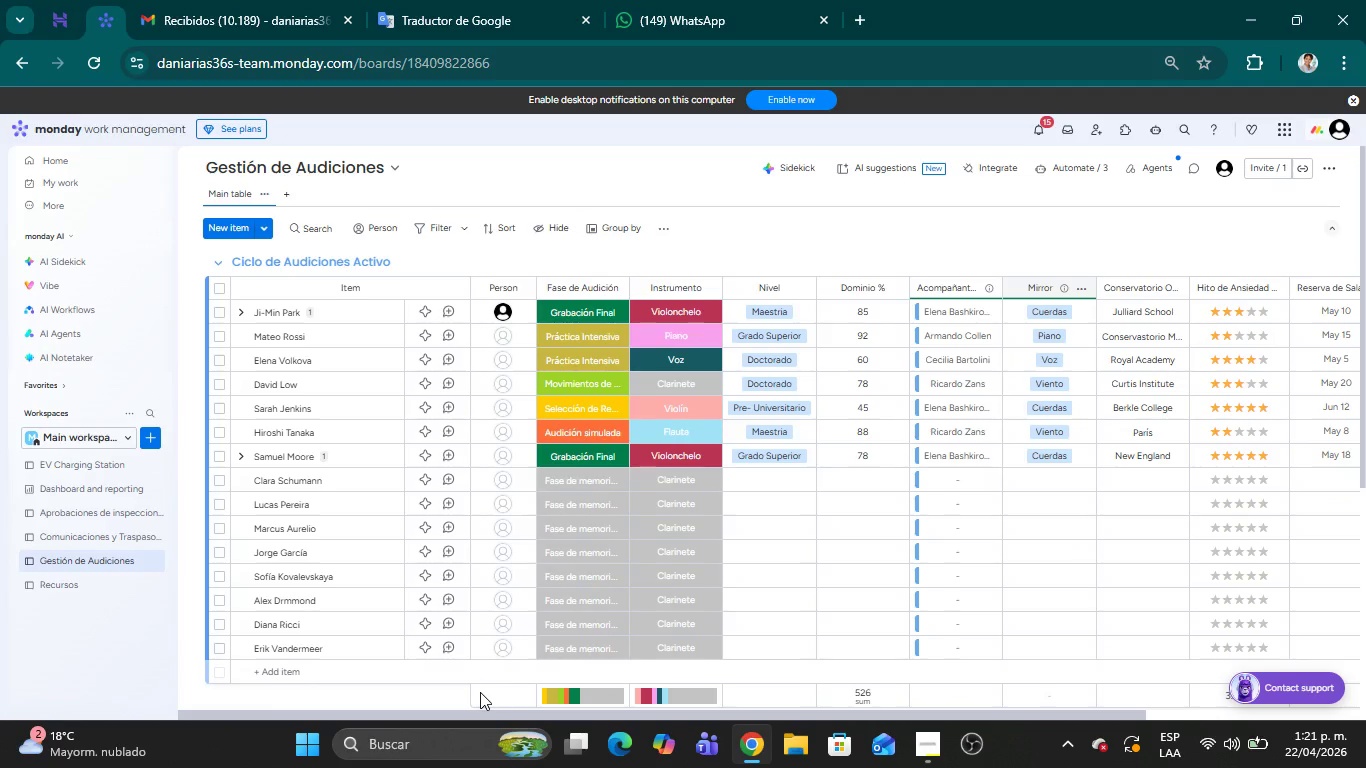 
wait(9.0)
 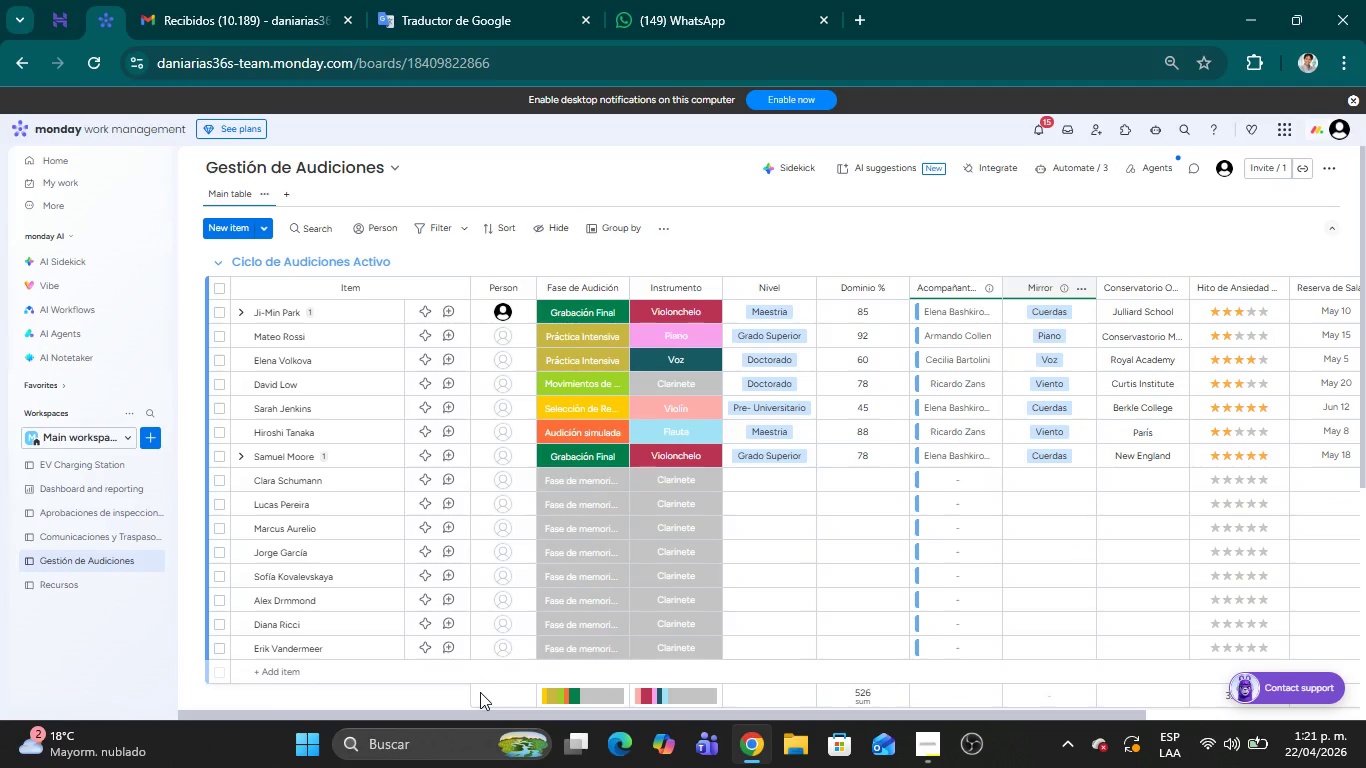 
left_click([665, 483])
 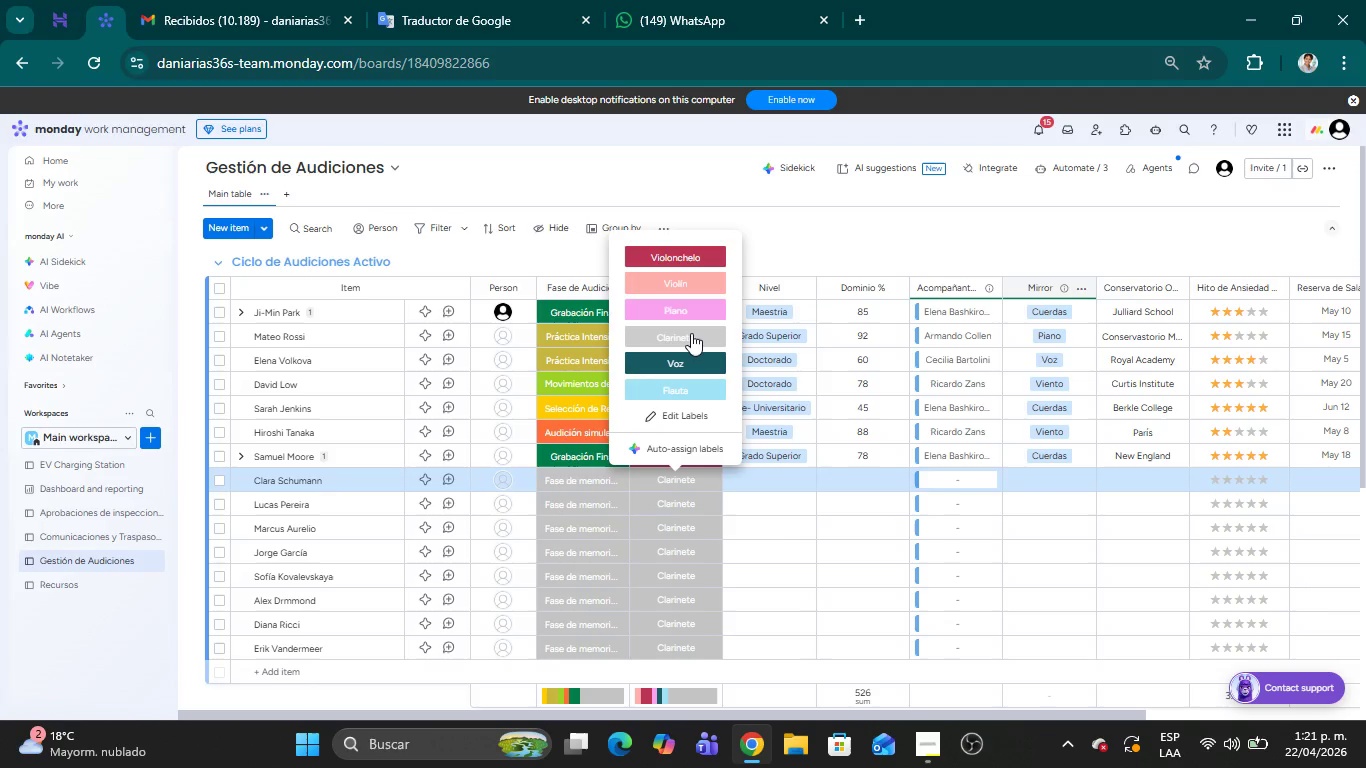 
left_click([691, 333])
 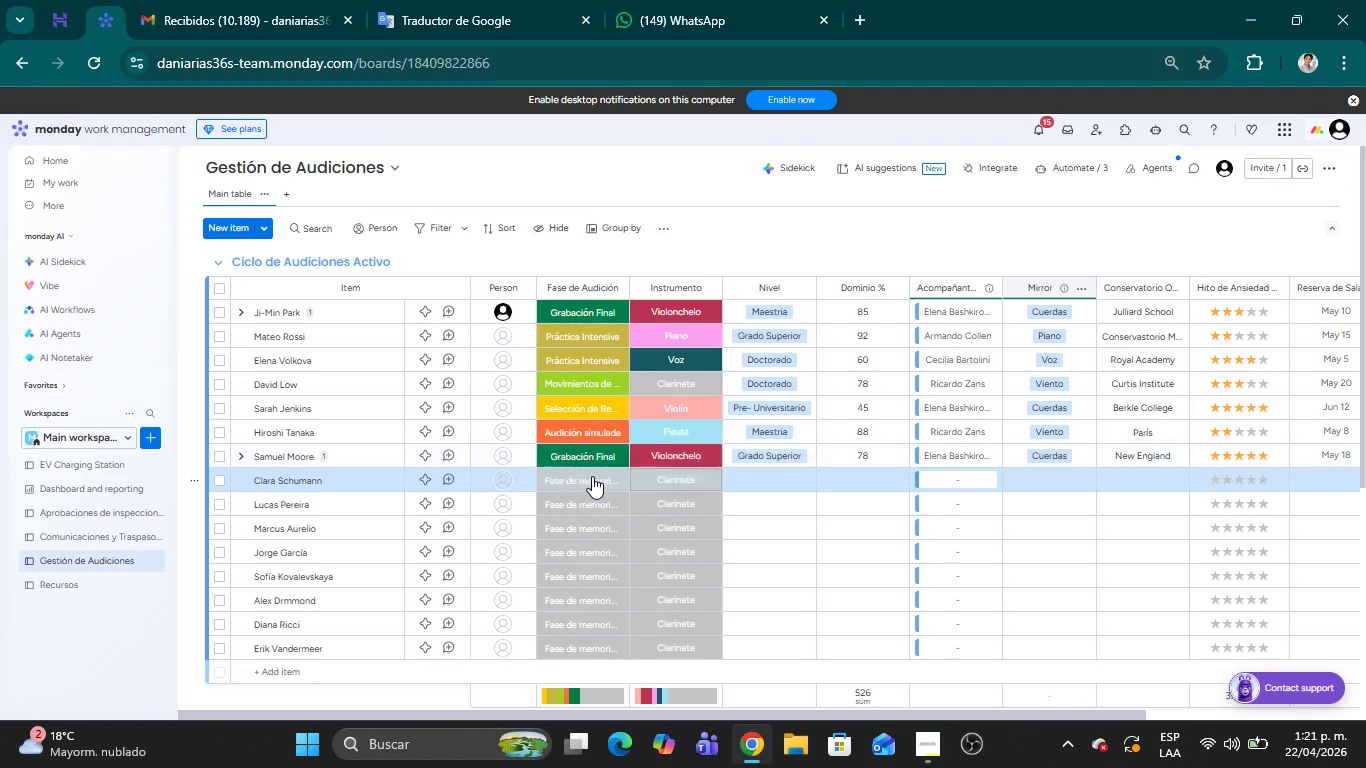 
left_click([591, 477])
 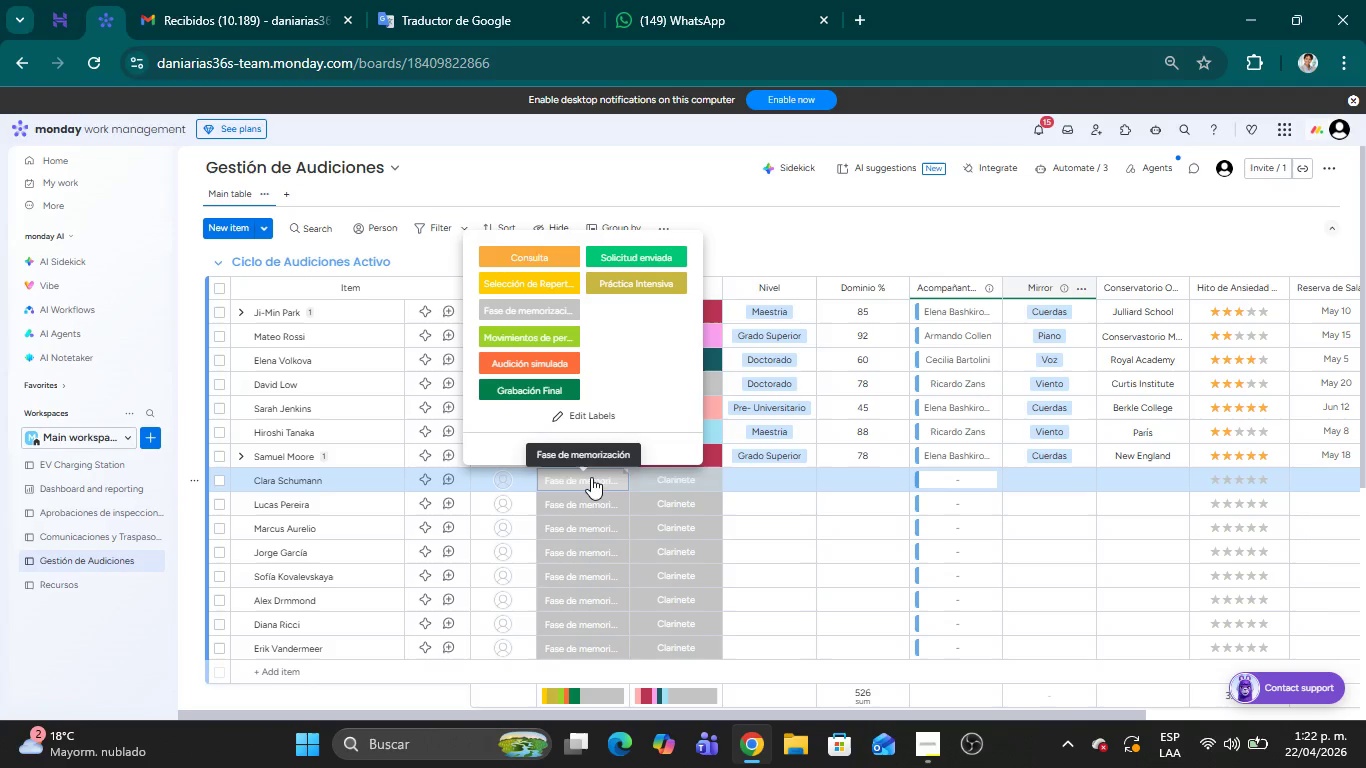 
wait(8.3)
 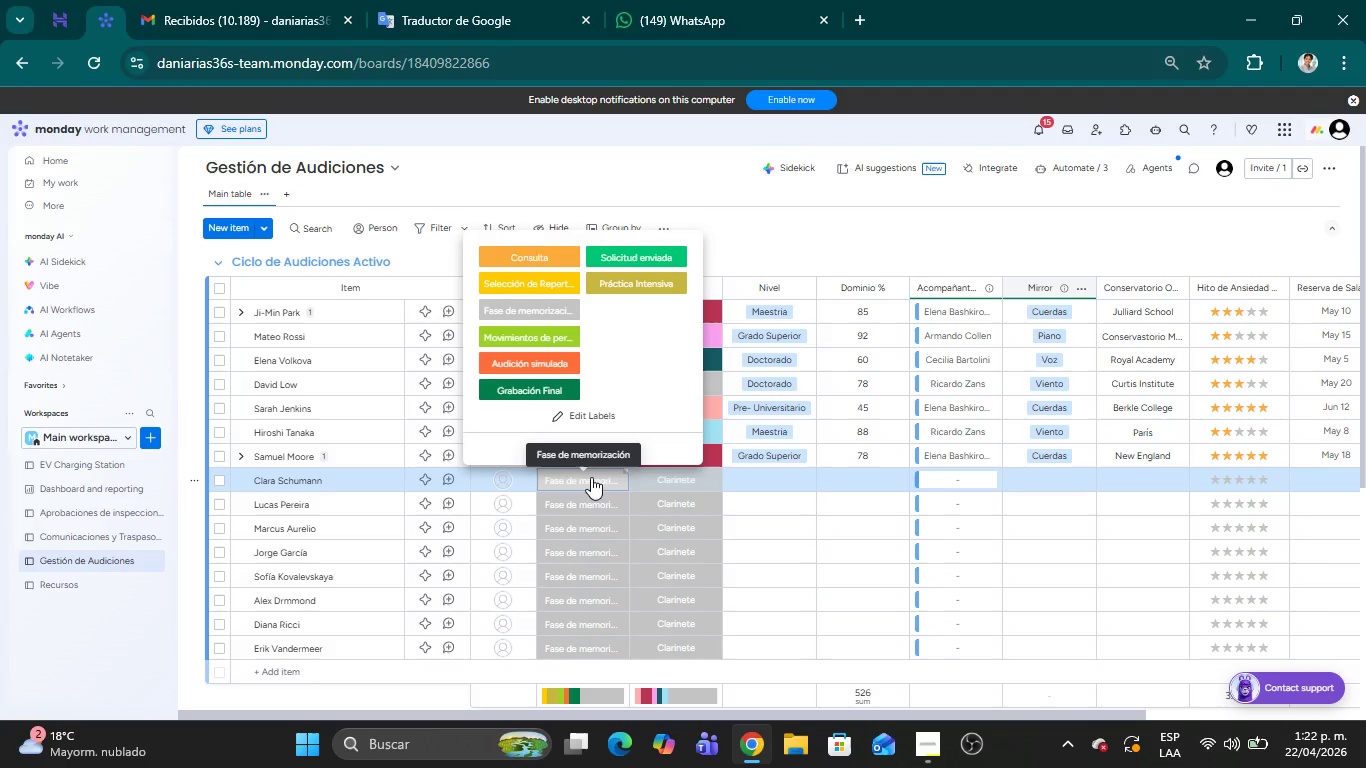 
left_click([537, 360])
 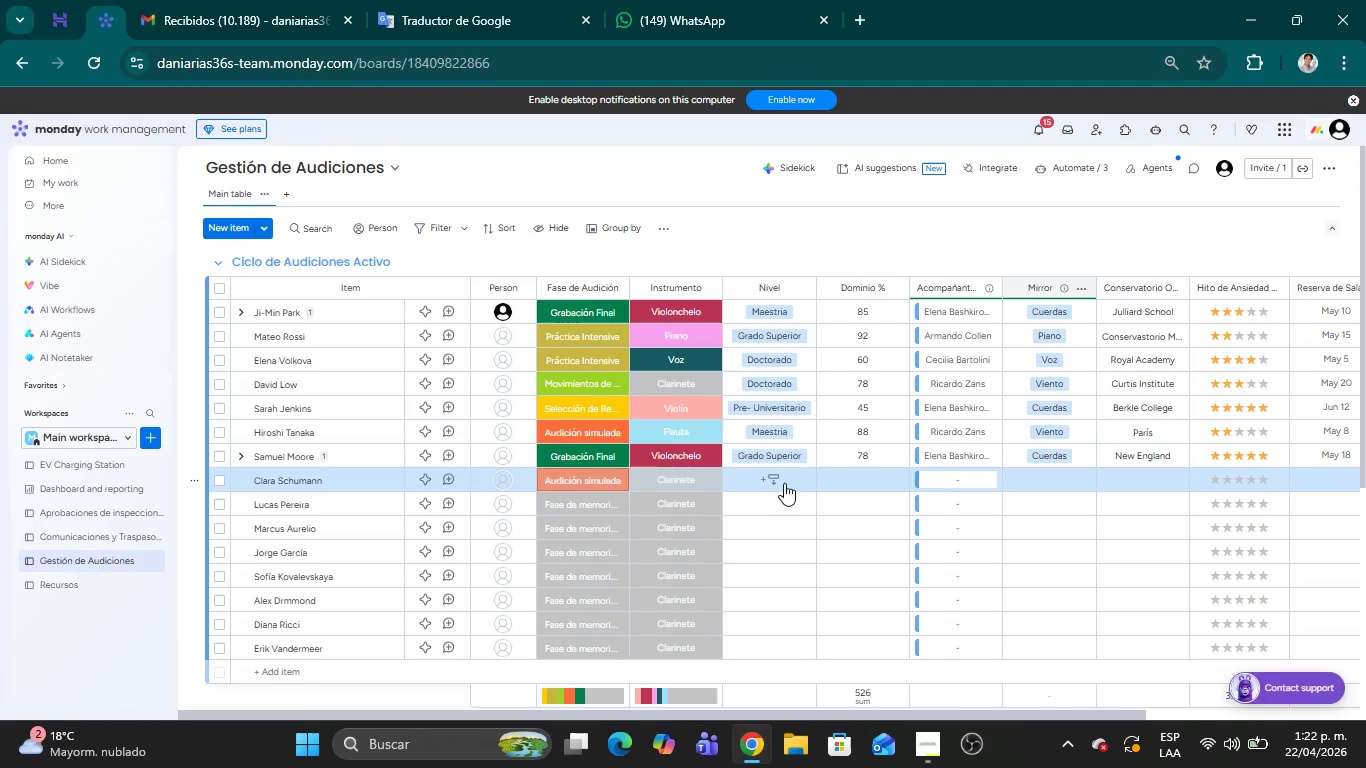 
left_click([781, 483])
 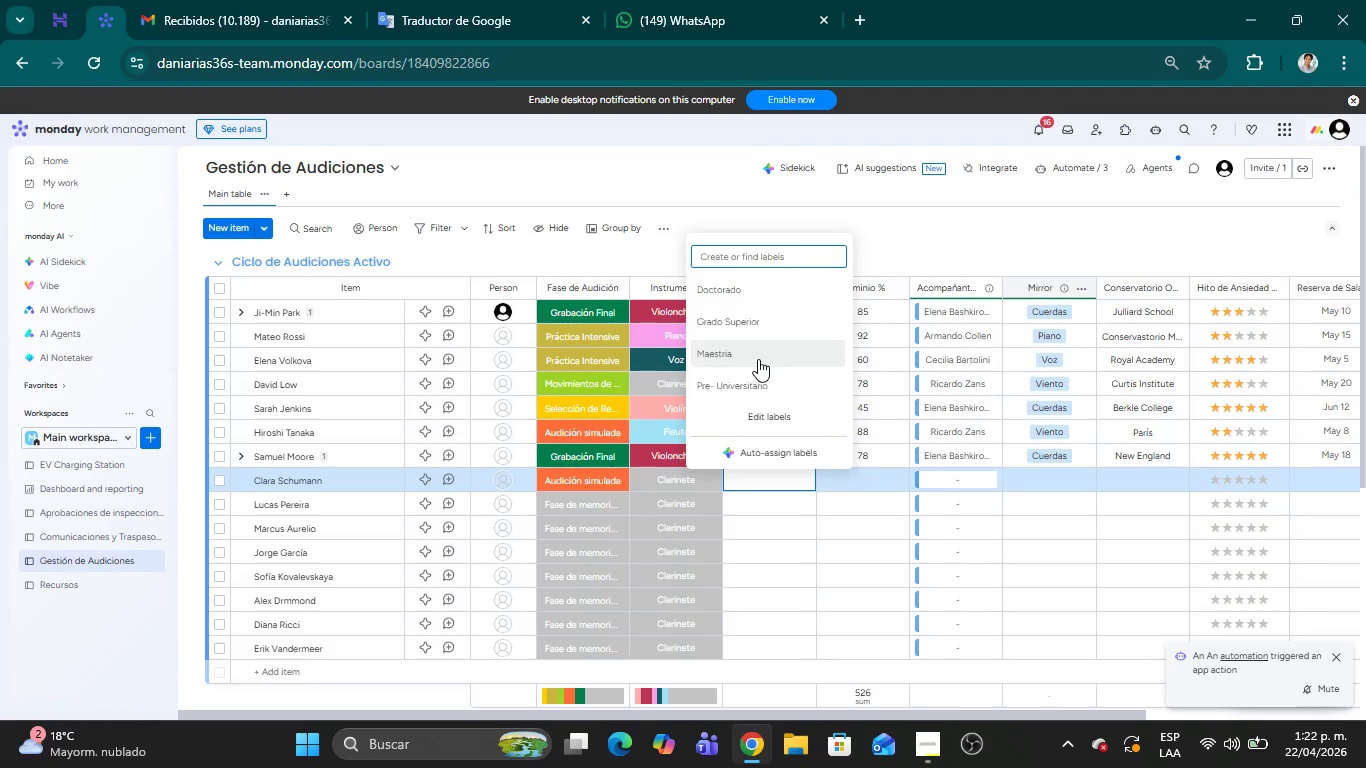 
left_click([749, 348])
 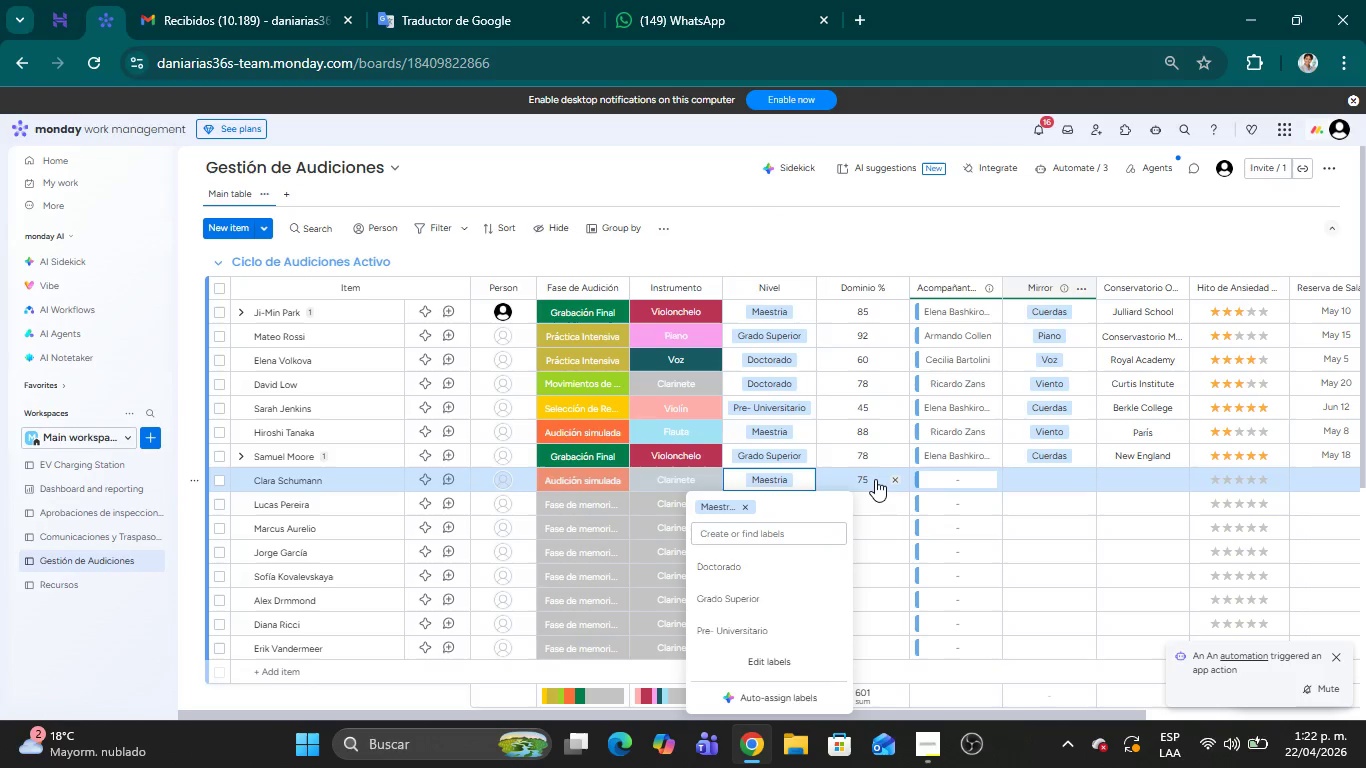 
left_click([863, 477])
 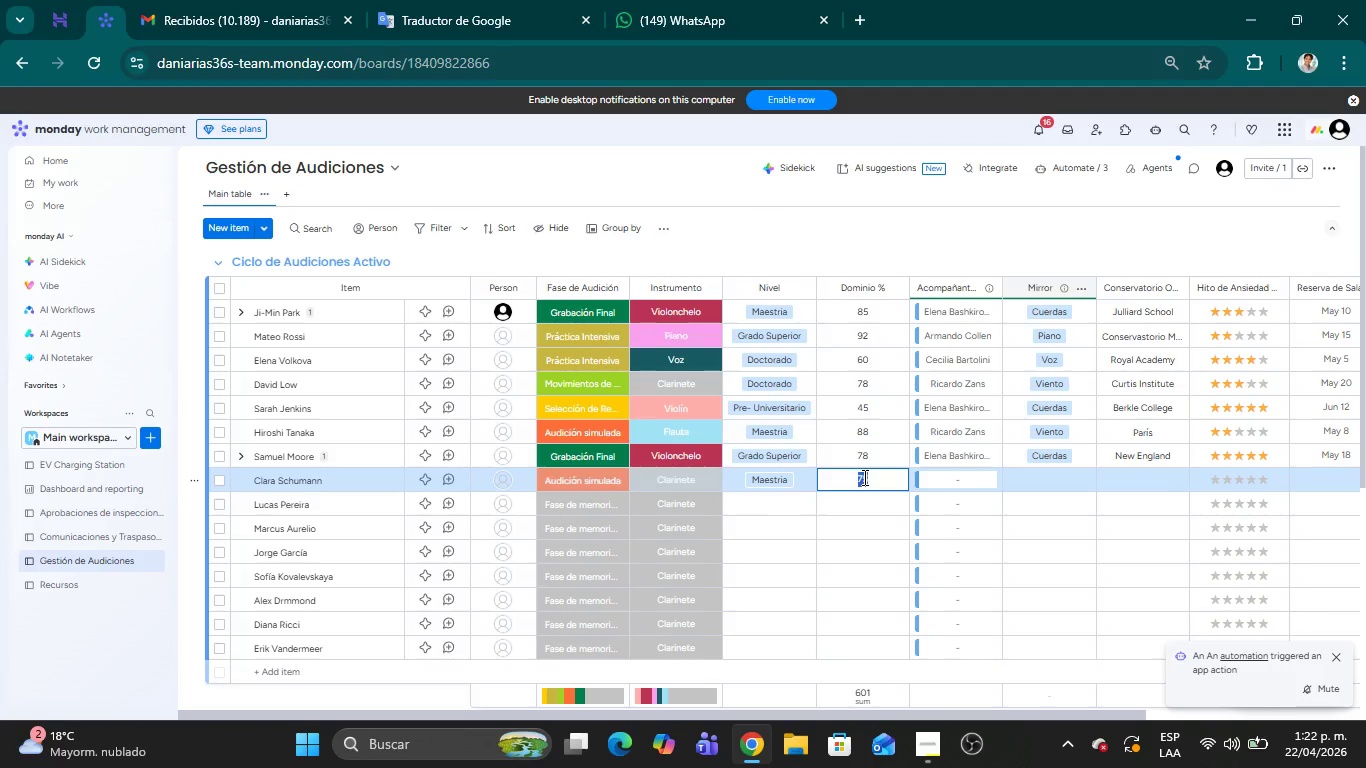 
type([Delete]98)
 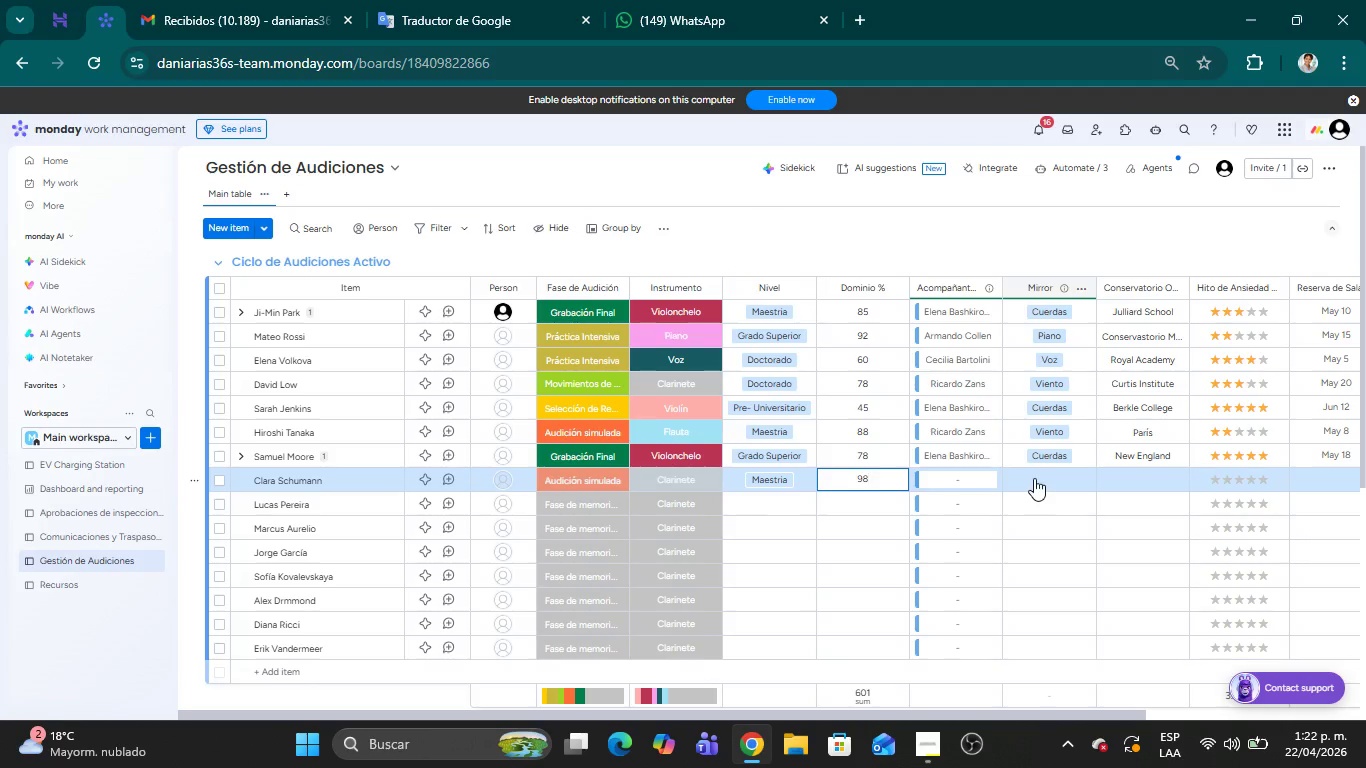 
left_click([971, 479])
 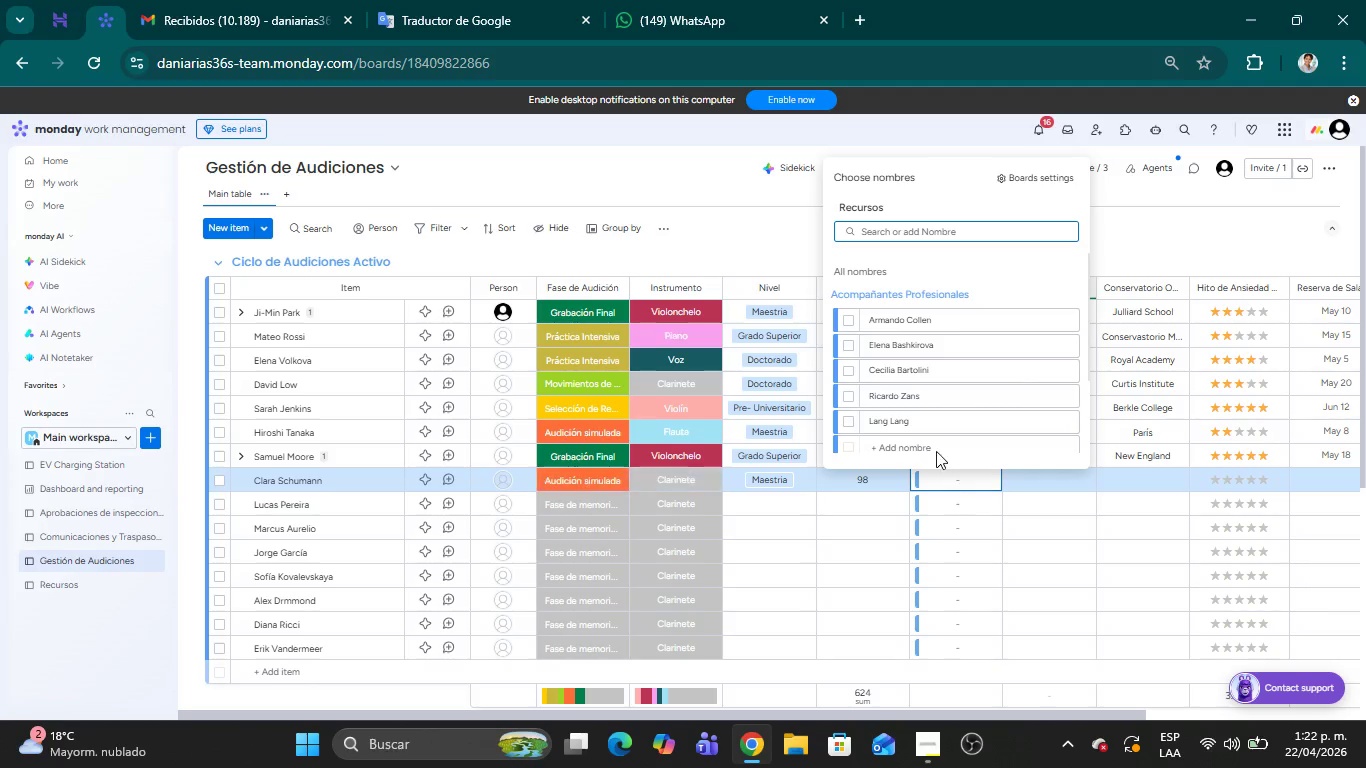 
left_click([851, 396])
 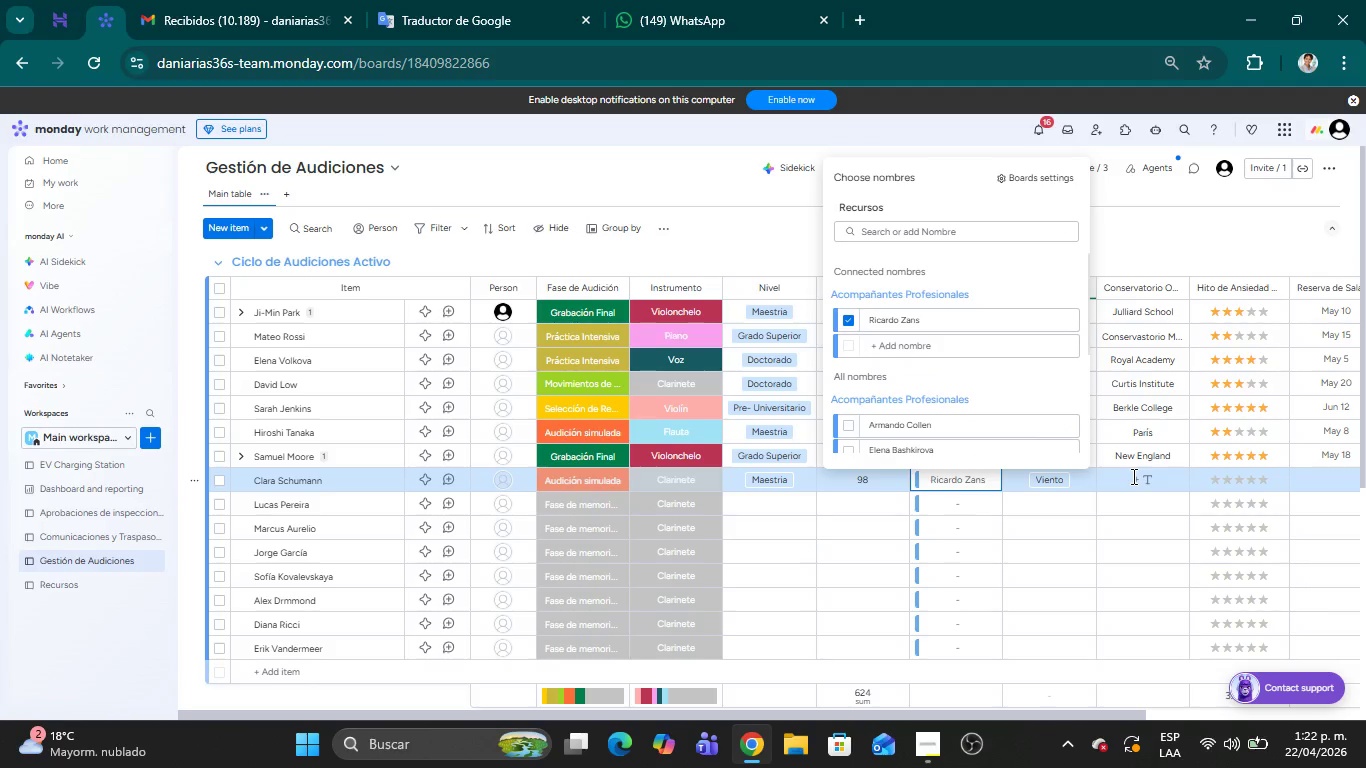 
left_click([1149, 476])
 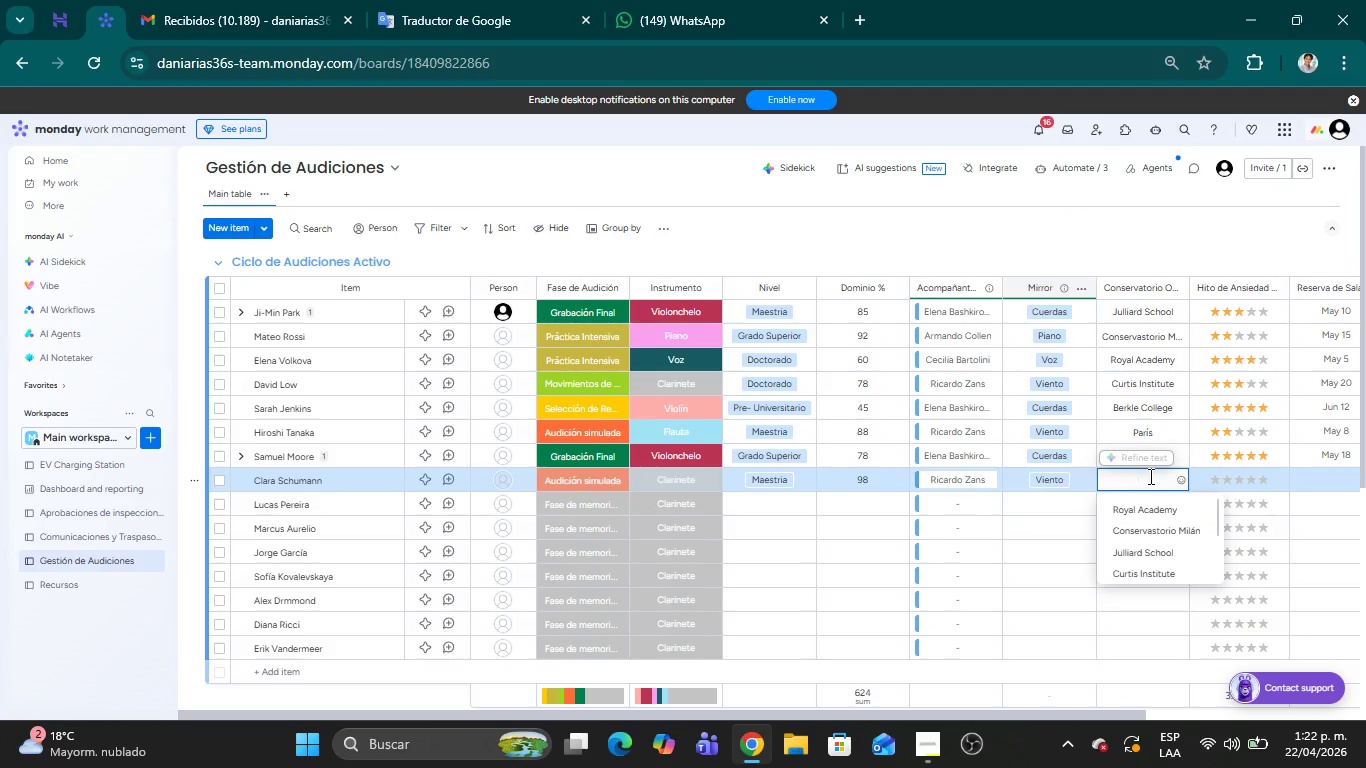 
wait(5.86)
 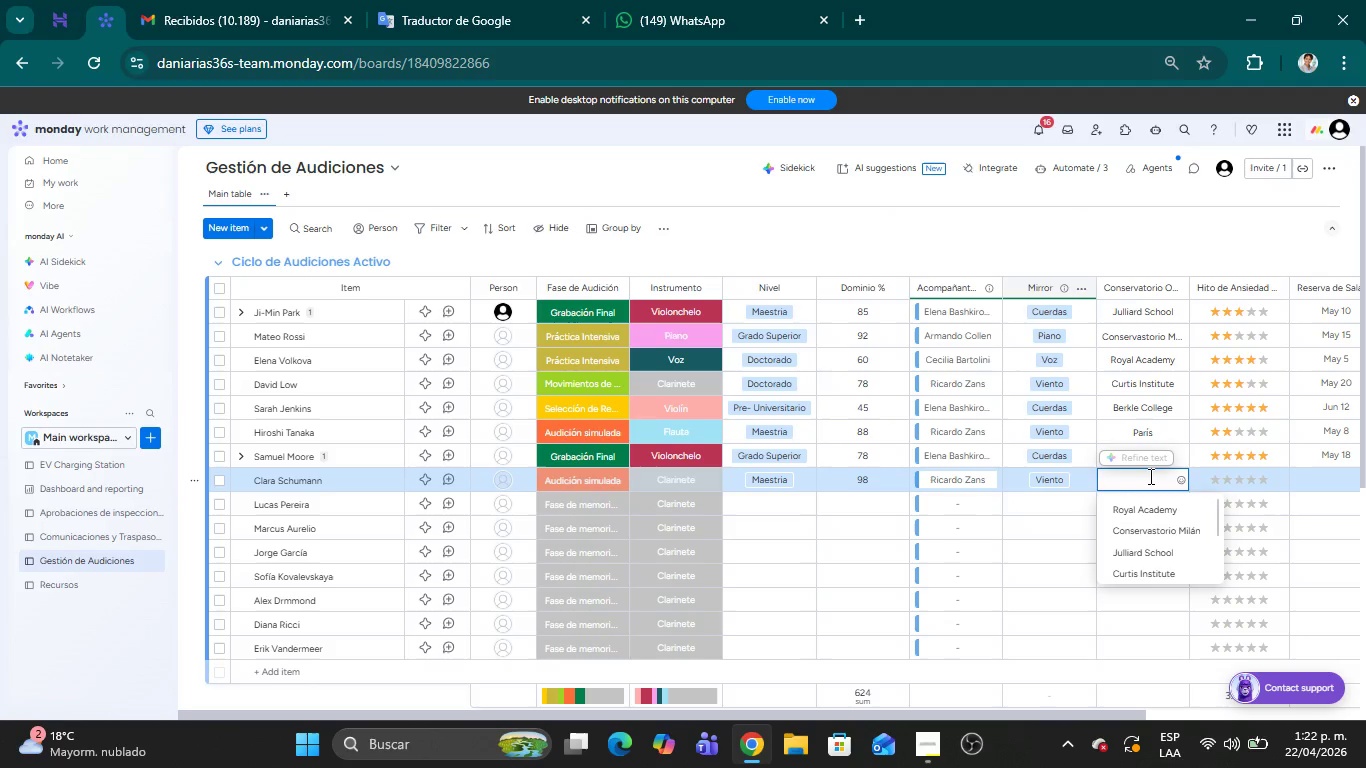 
type(Par;is)
 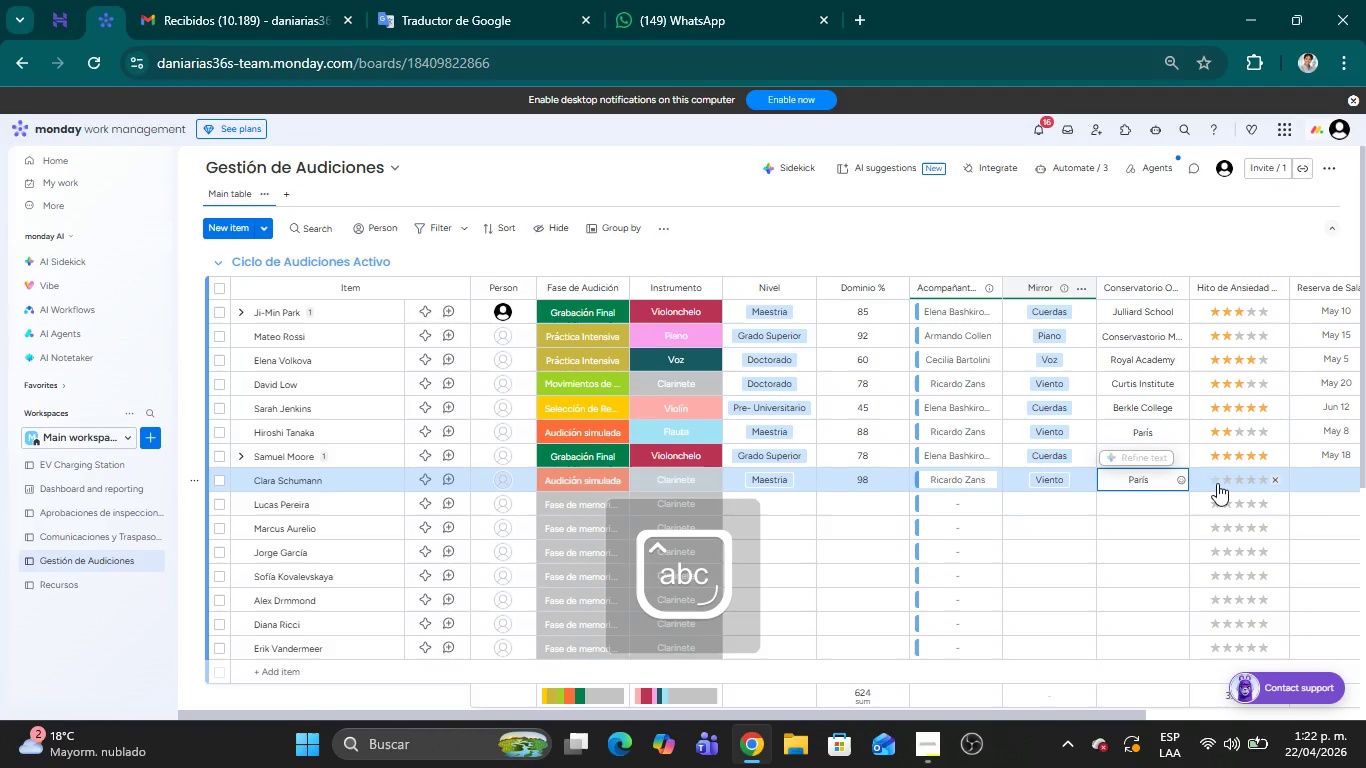 
left_click([1229, 479])
 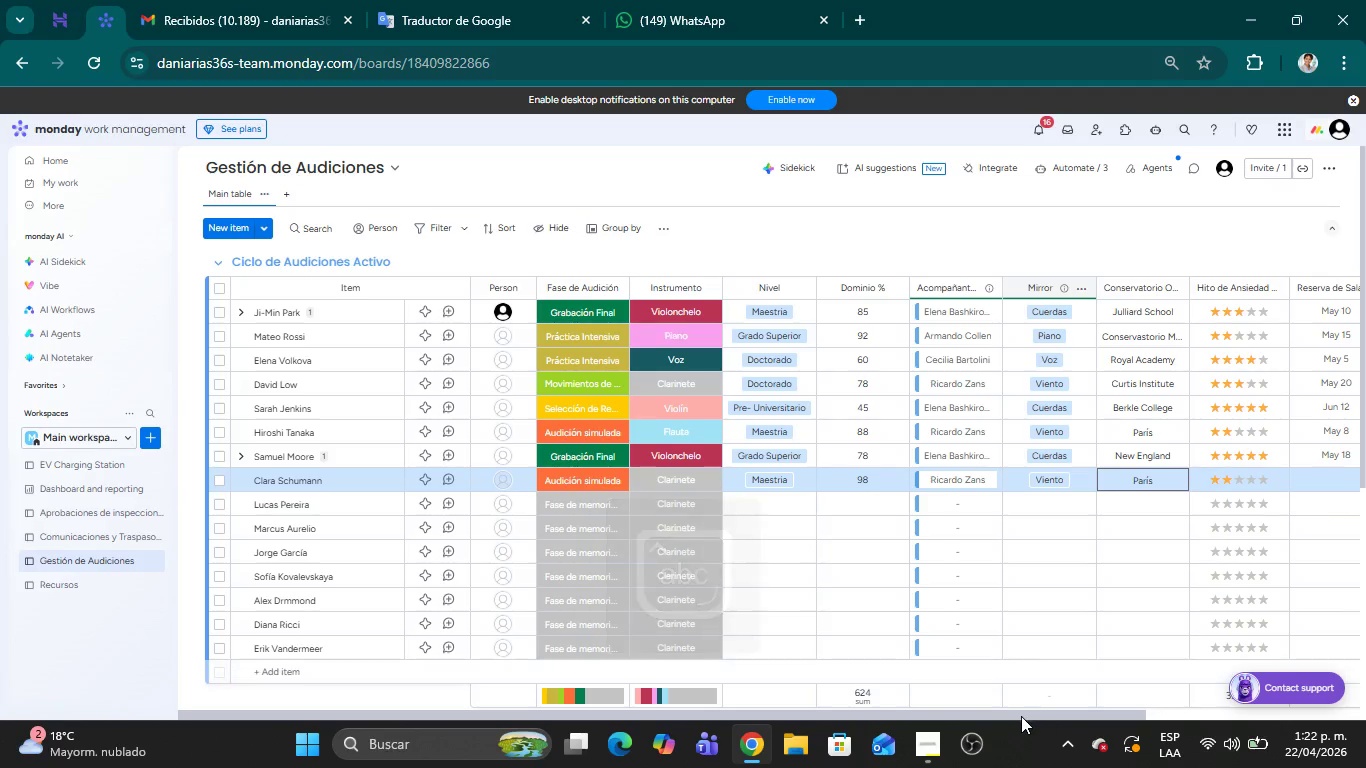 
left_click_drag(start_coordinate=[1020, 713], to_coordinate=[1238, 725])
 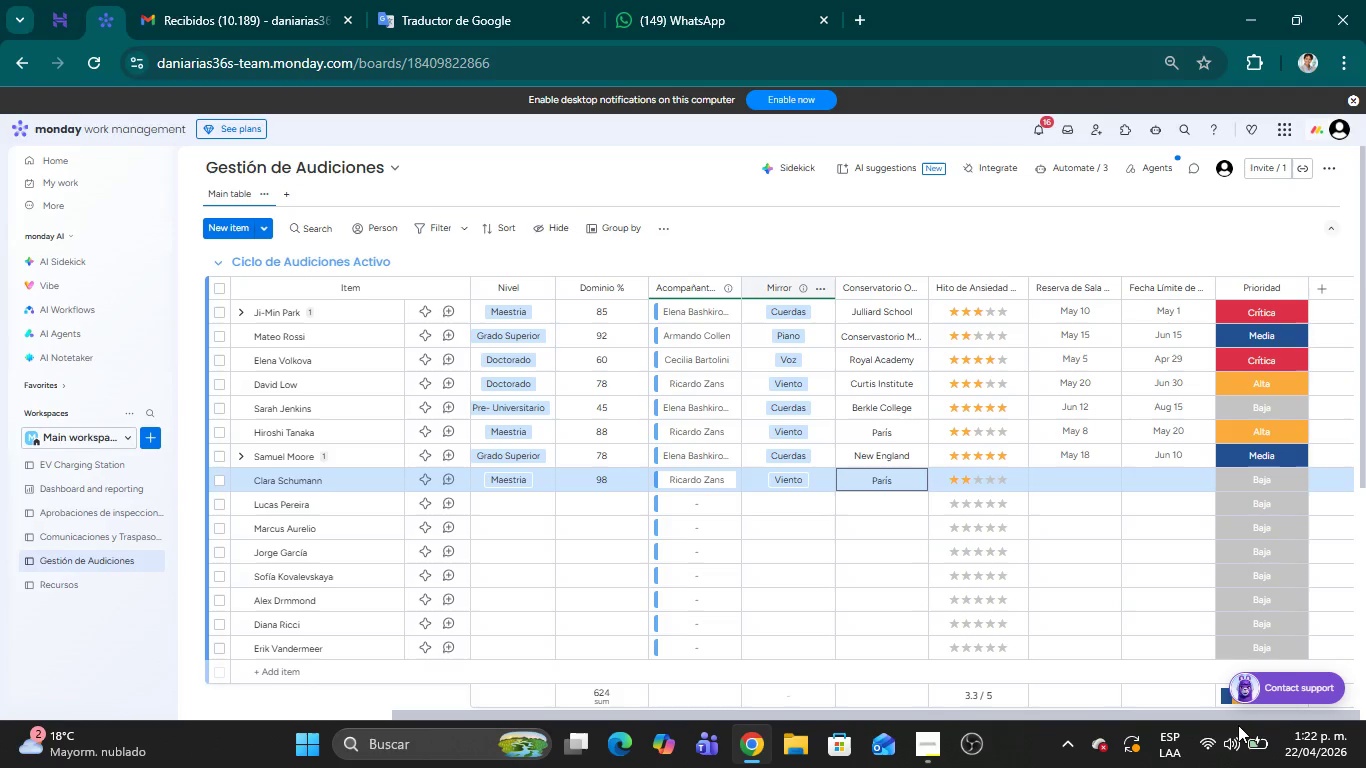 
wait(10.38)
 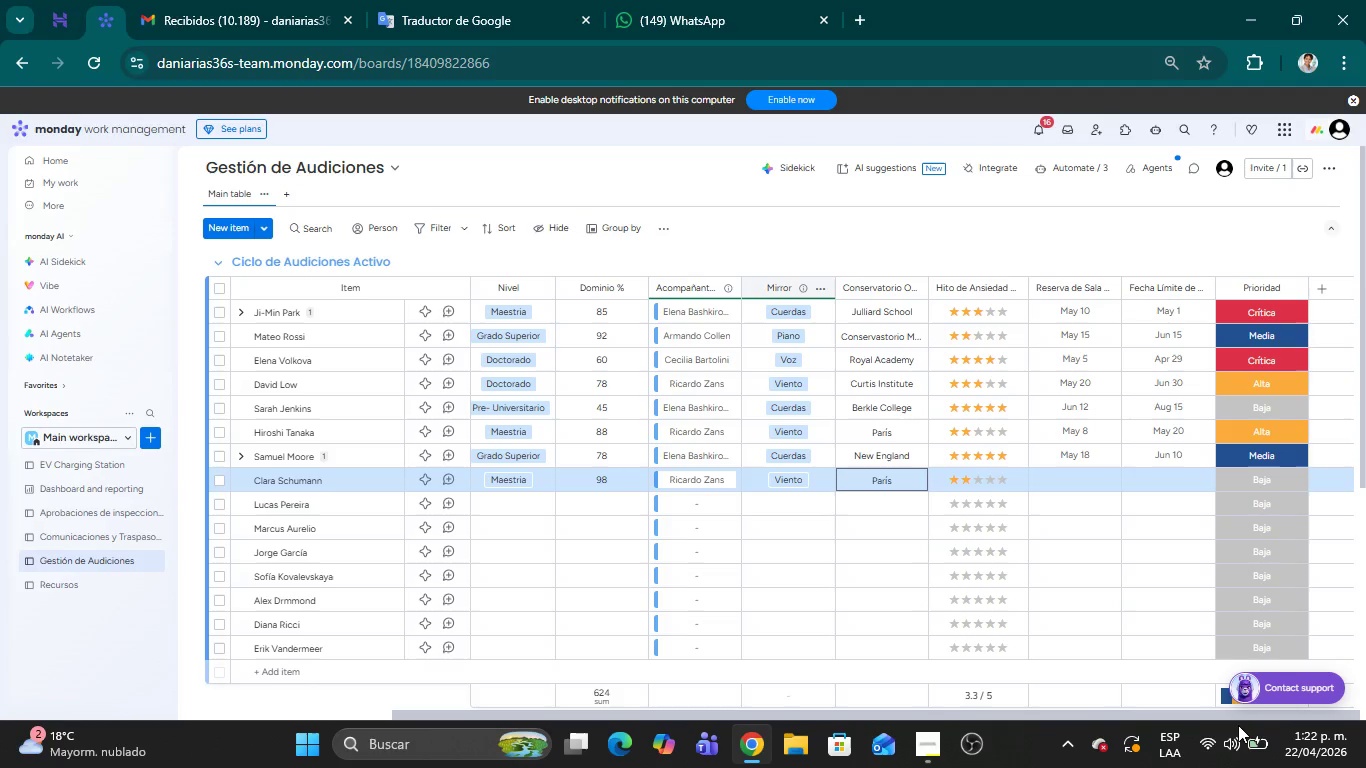 
left_click([955, 481])
 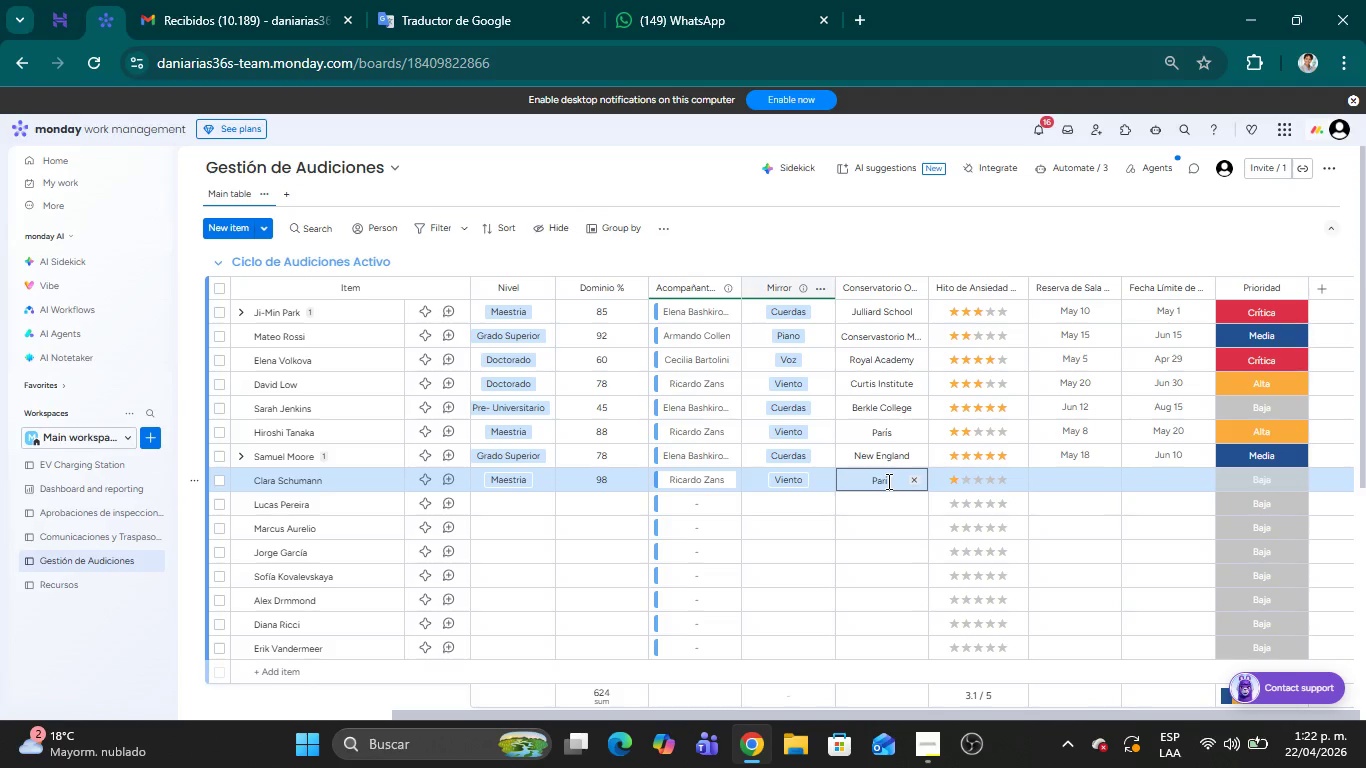 
left_click([894, 481])
 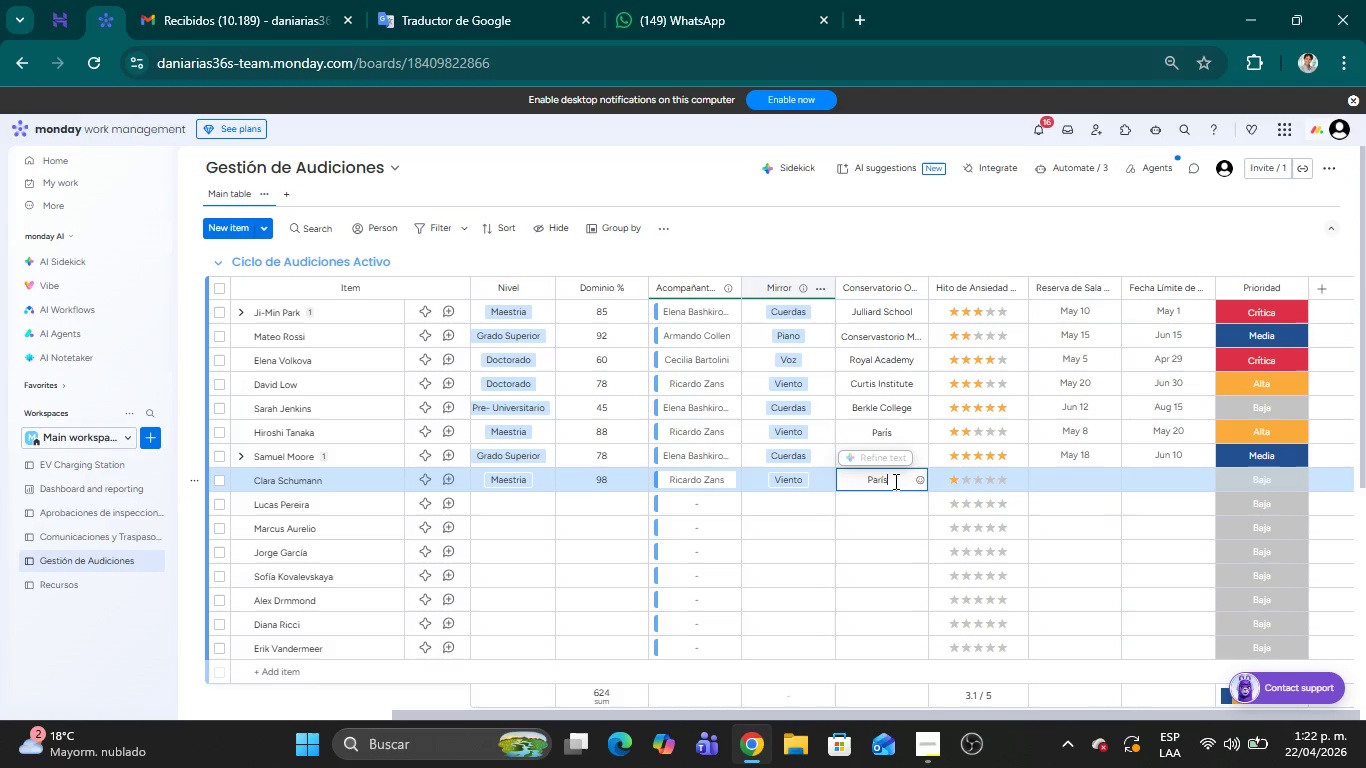 
key(Backspace)
key(Backspace)
key(Backspace)
key(Backspace)
key(Backspace)
type(Mozarteum)
 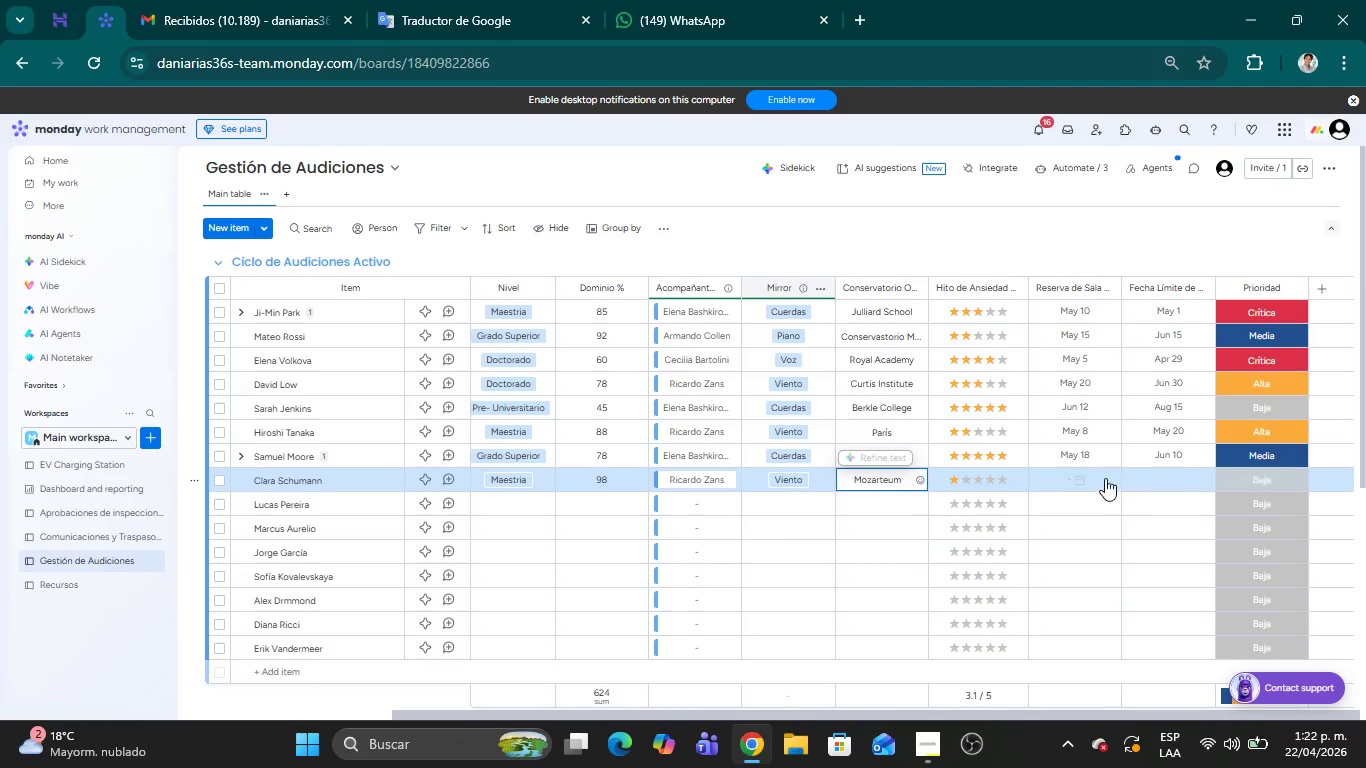 
left_click([1079, 478])
 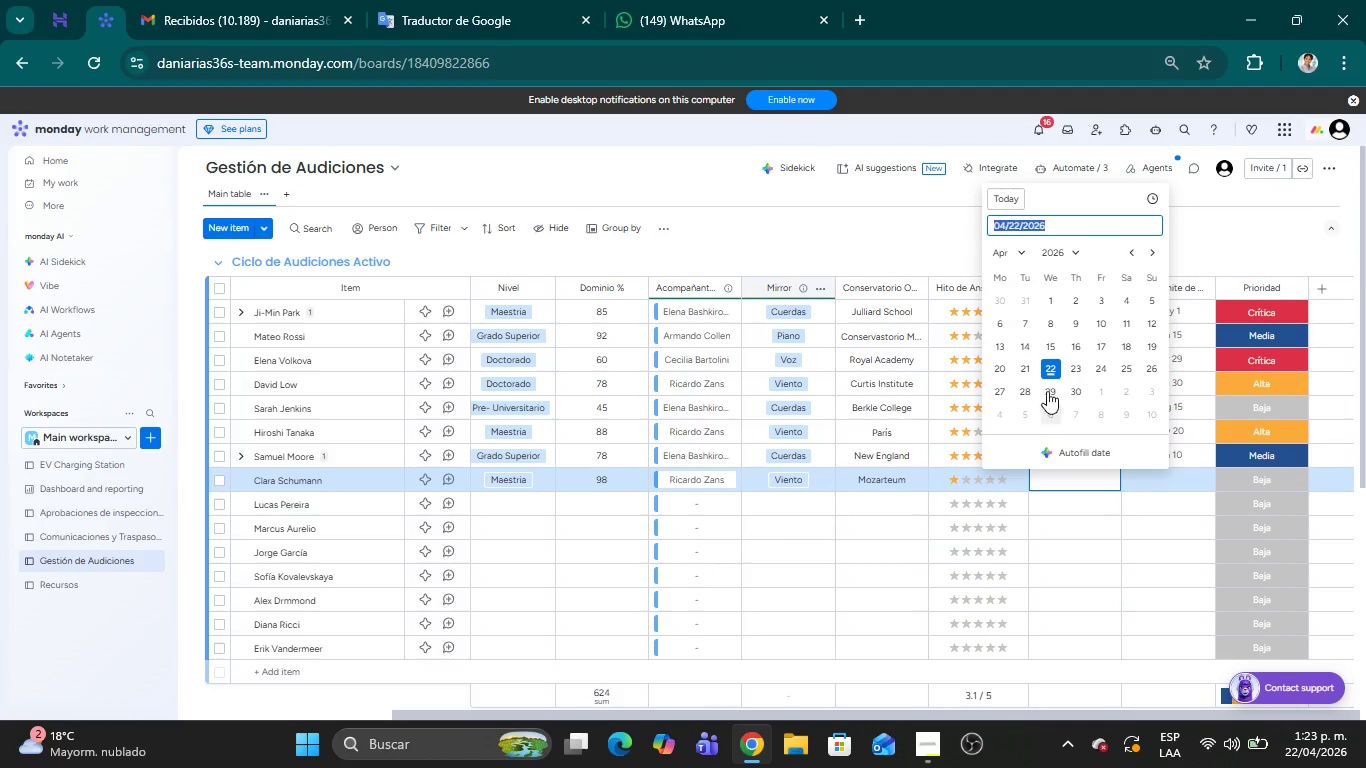 
left_click([1152, 257])
 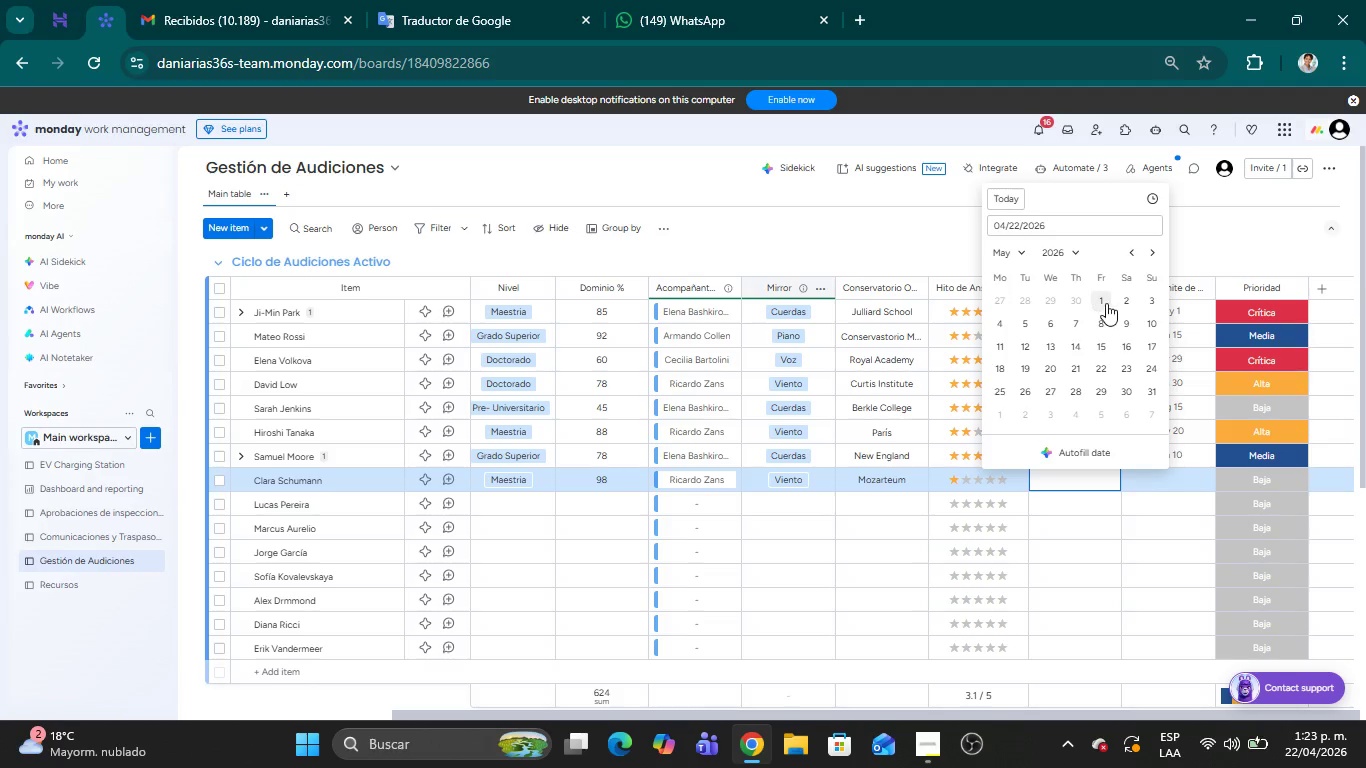 
left_click([1128, 297])
 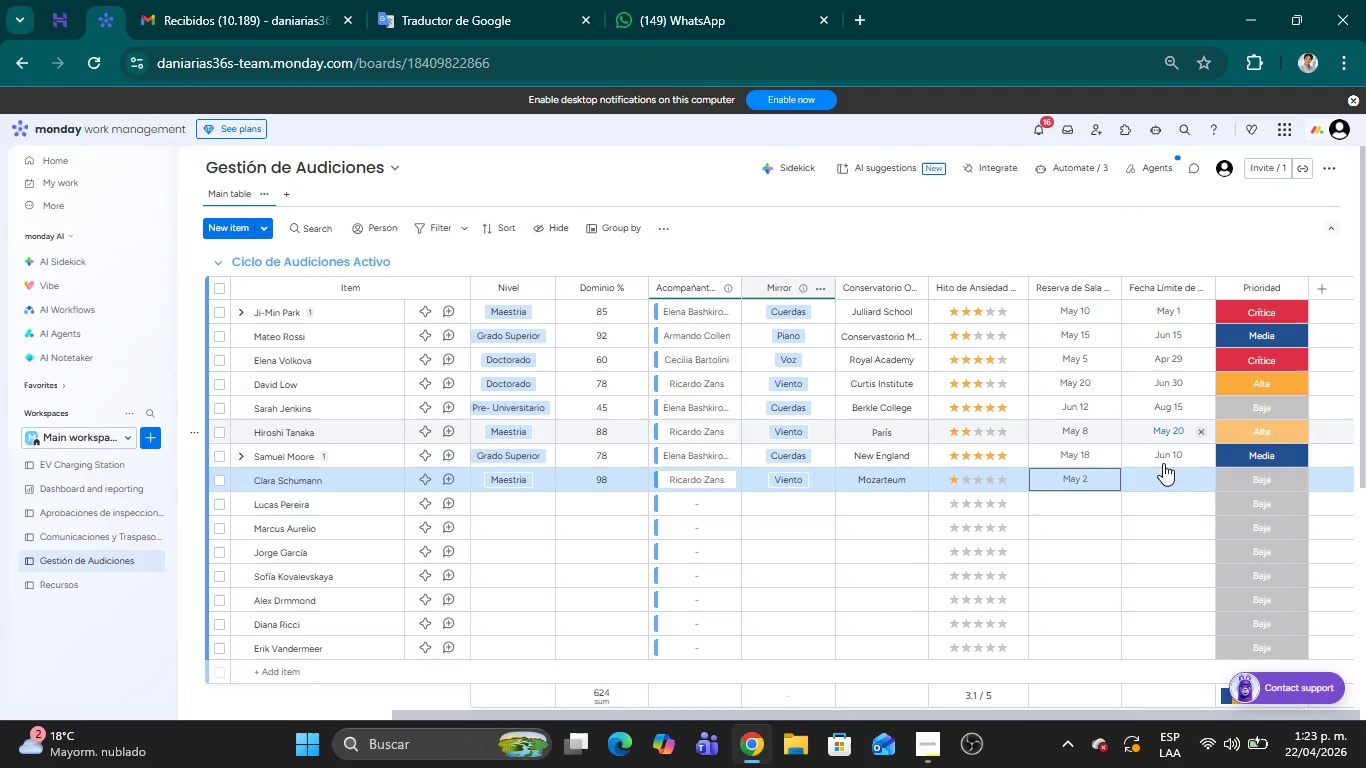 
left_click([1163, 477])
 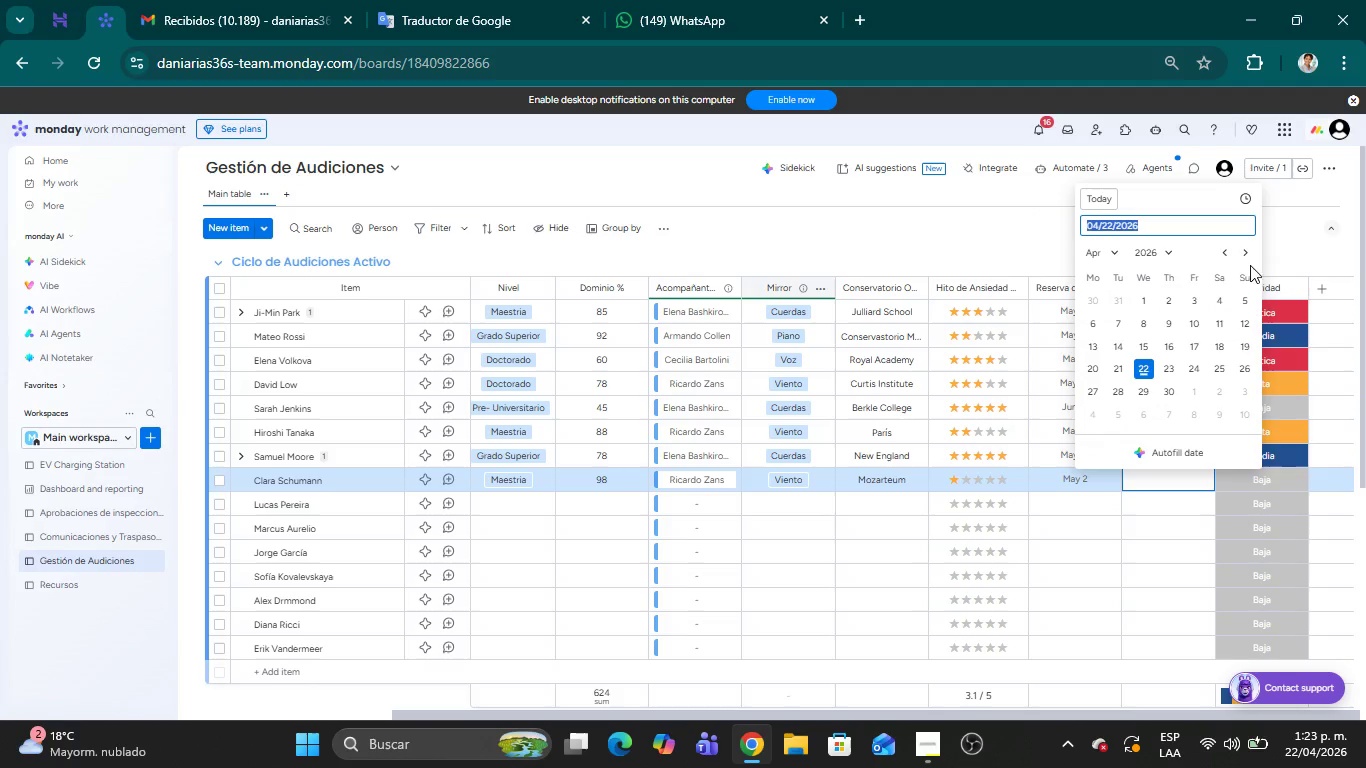 
left_click([1248, 253])
 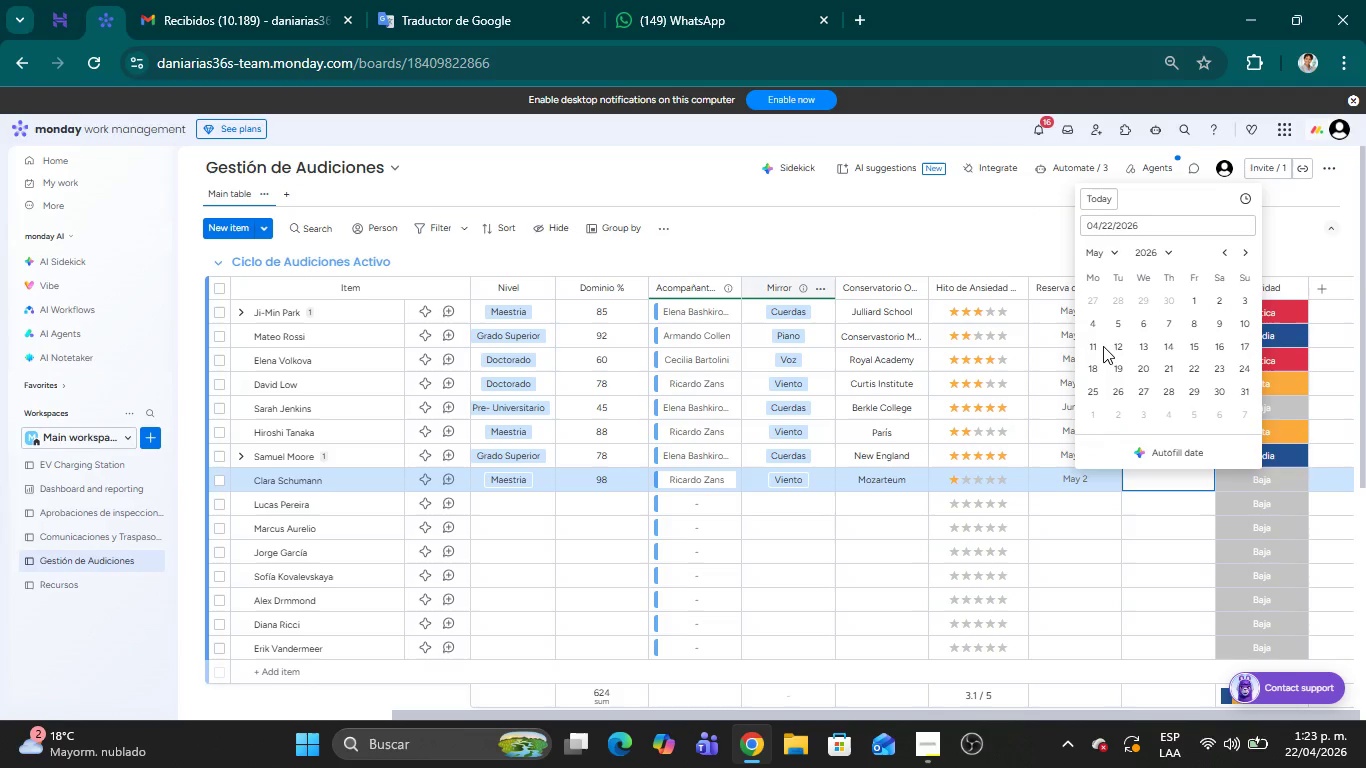 
left_click([1096, 325])
 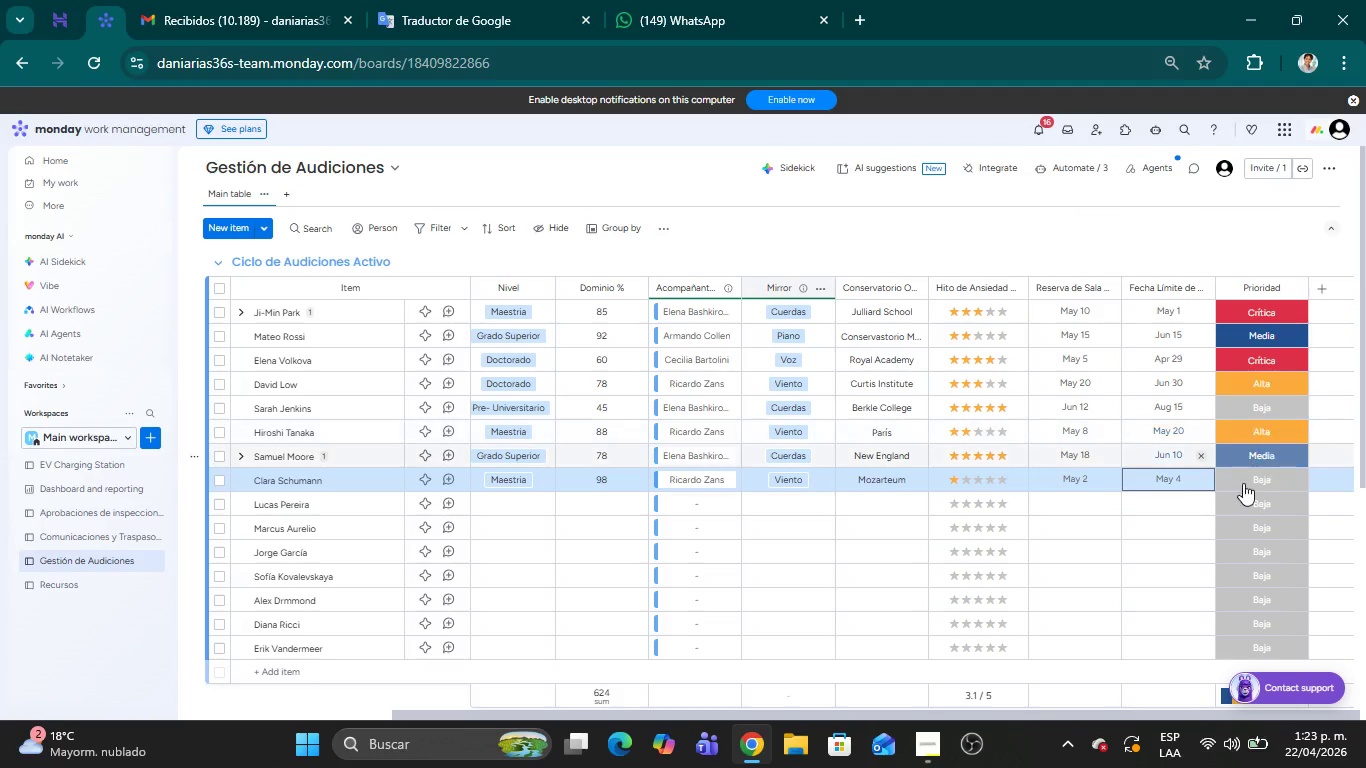 
left_click([1255, 485])
 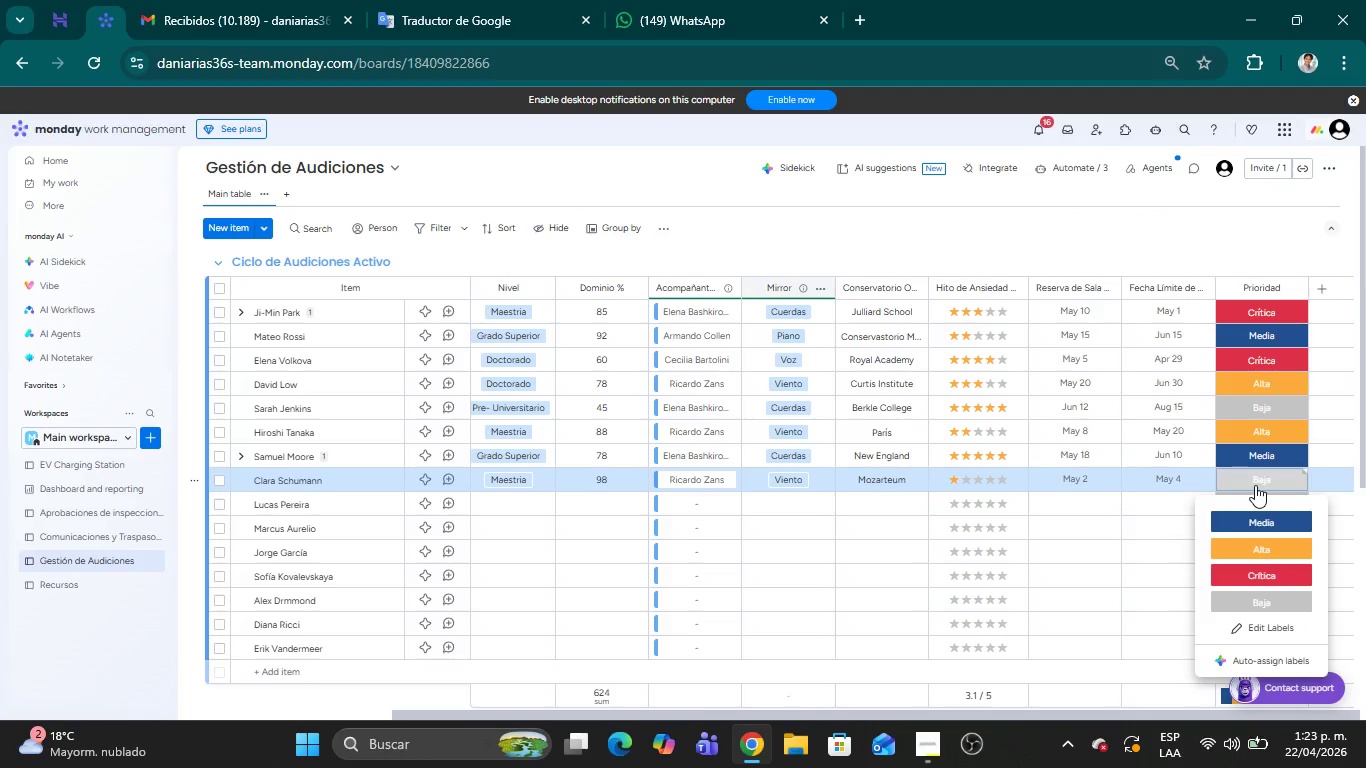 
left_click([1258, 572])
 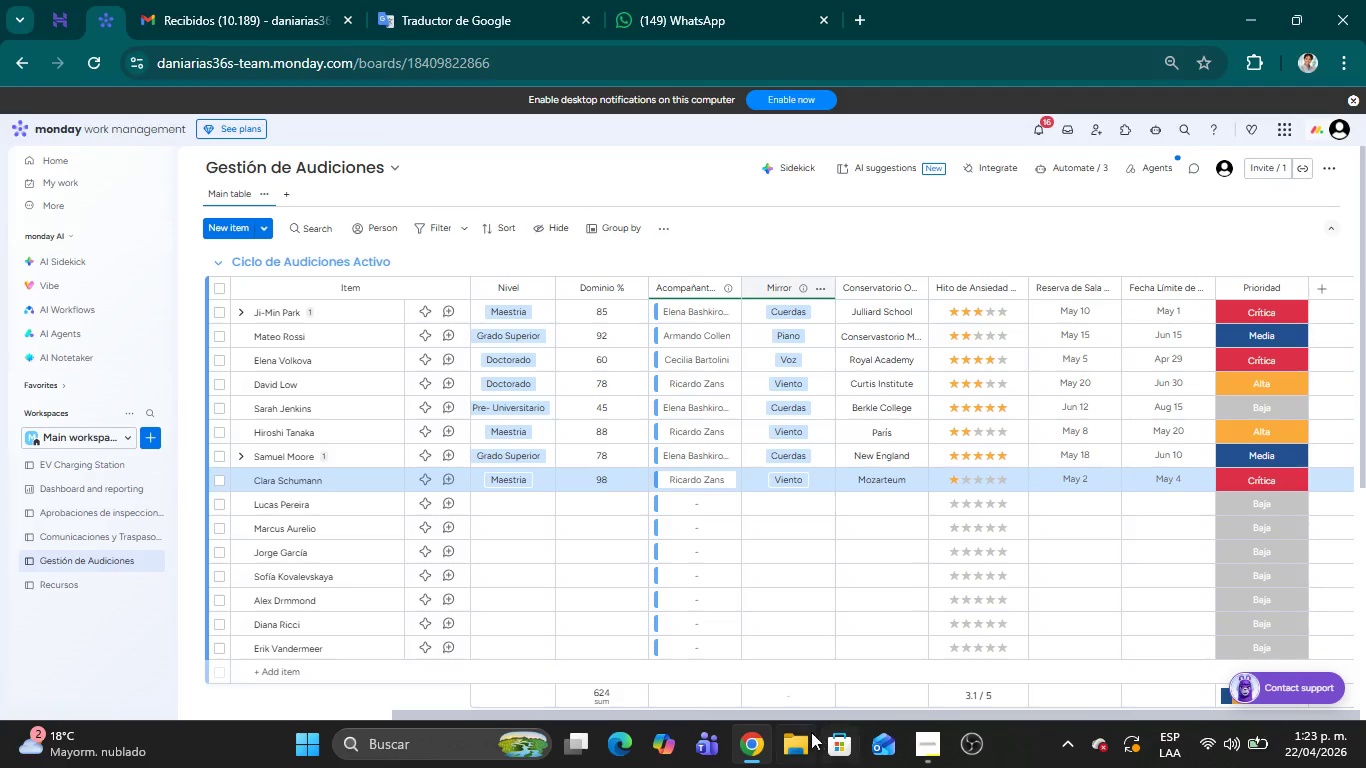 
left_click_drag(start_coordinate=[800, 718], to_coordinate=[428, 722])
 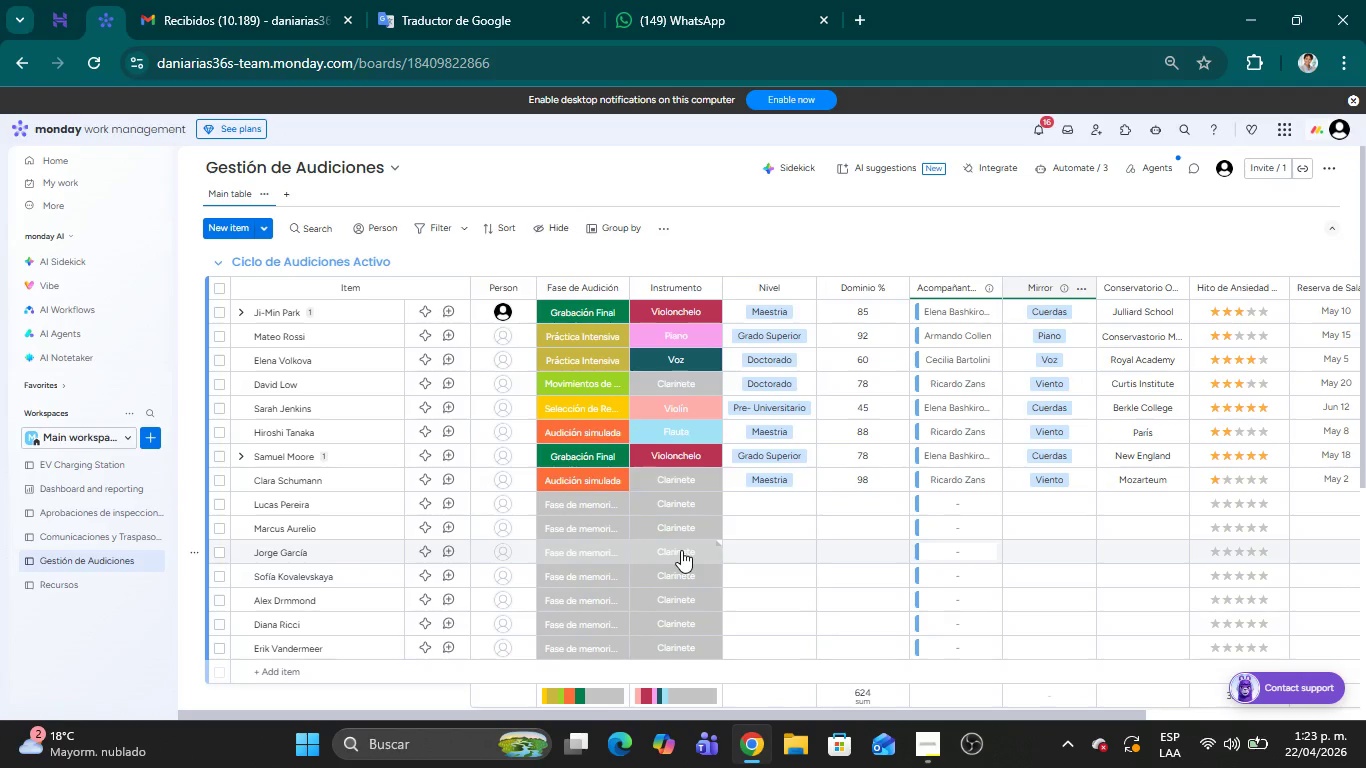 
wait(8.88)
 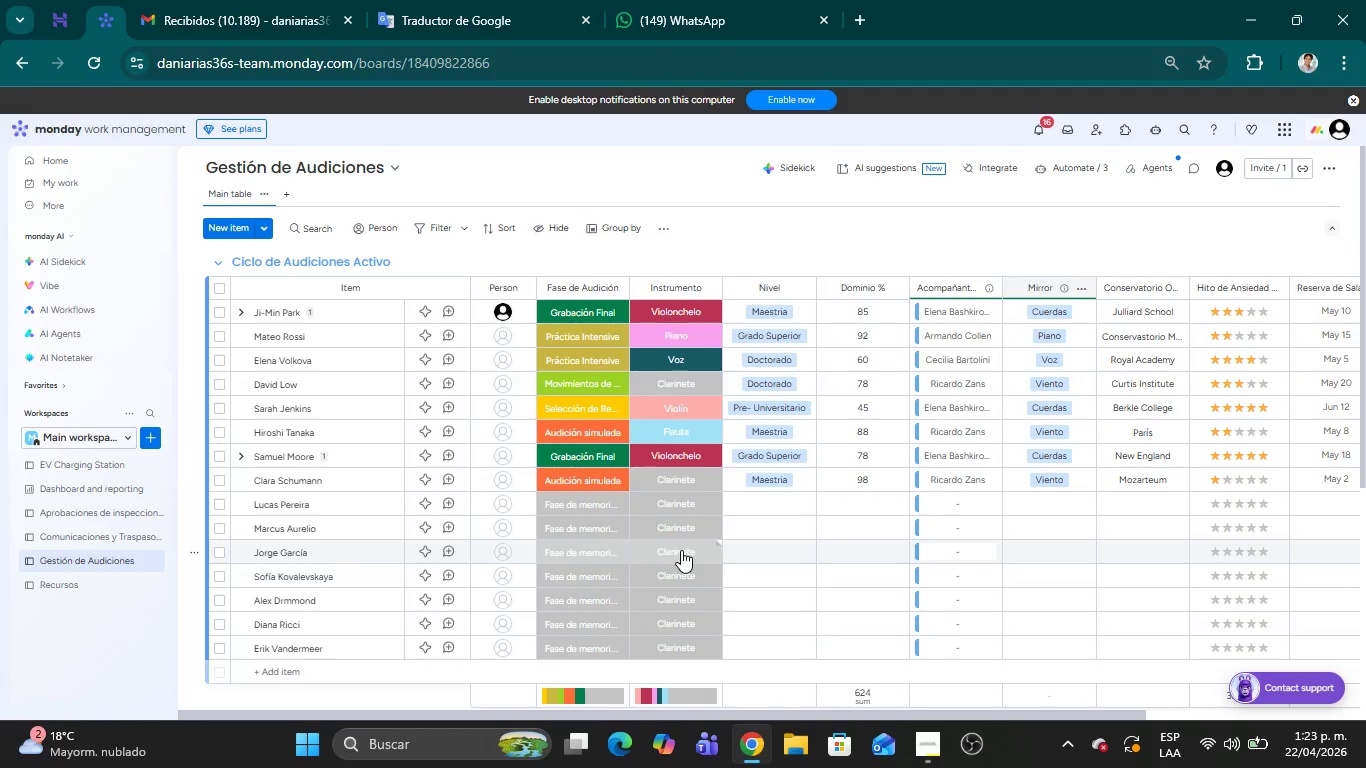 
left_click([665, 504])
 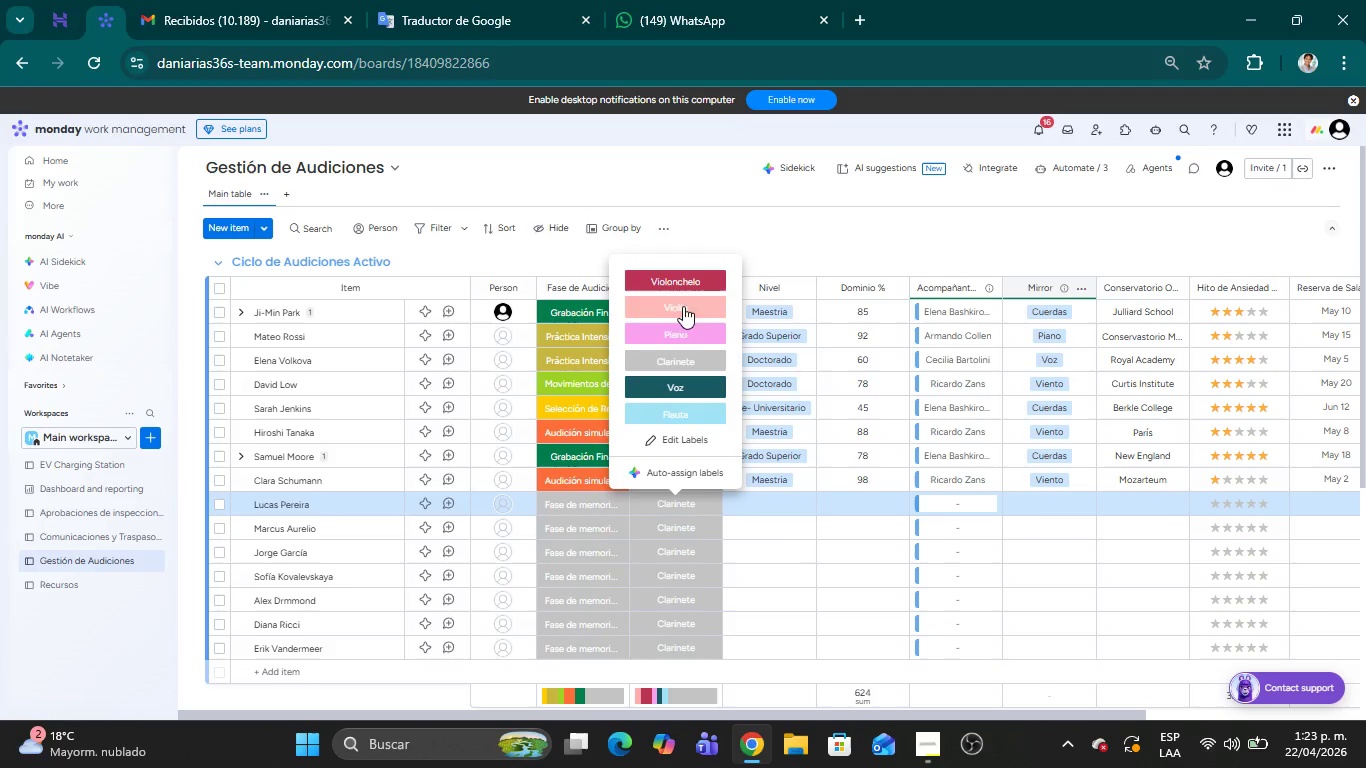 
left_click([690, 337])
 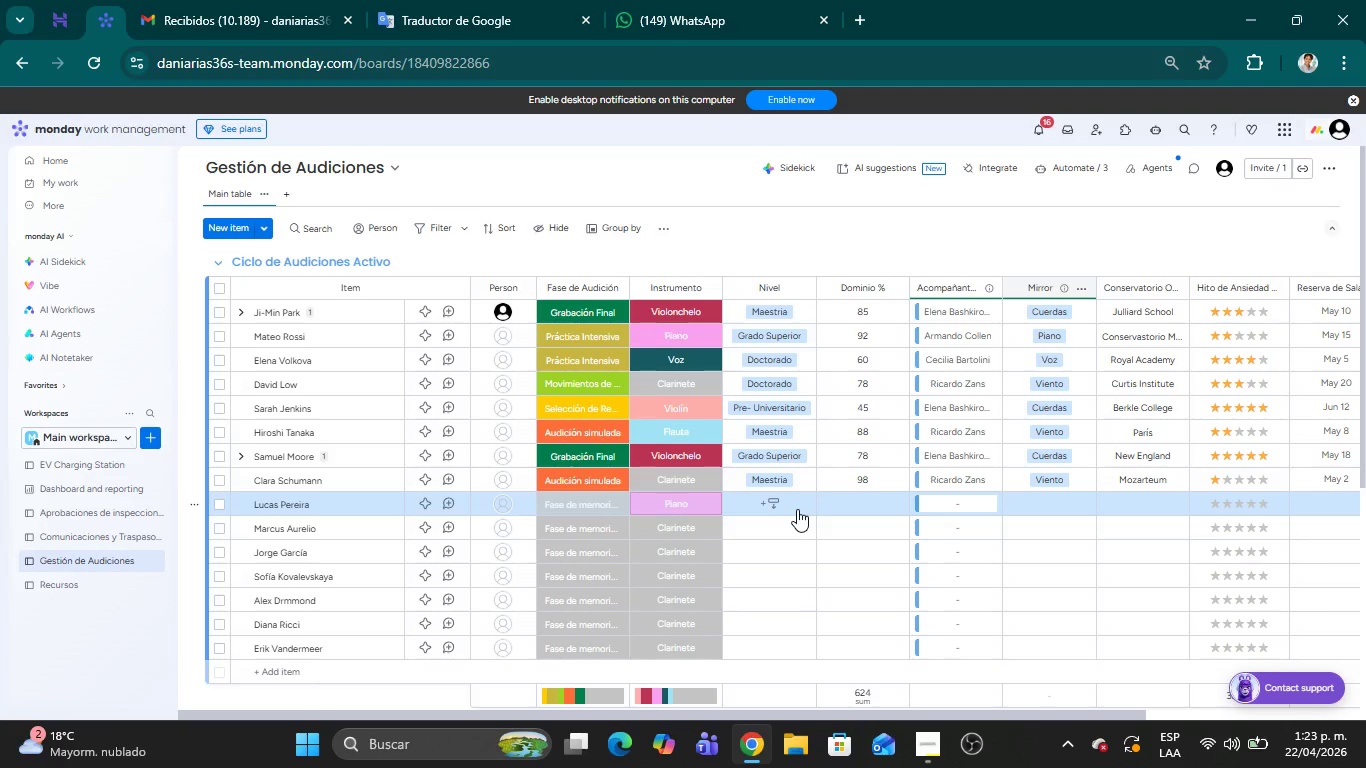 
wait(6.88)
 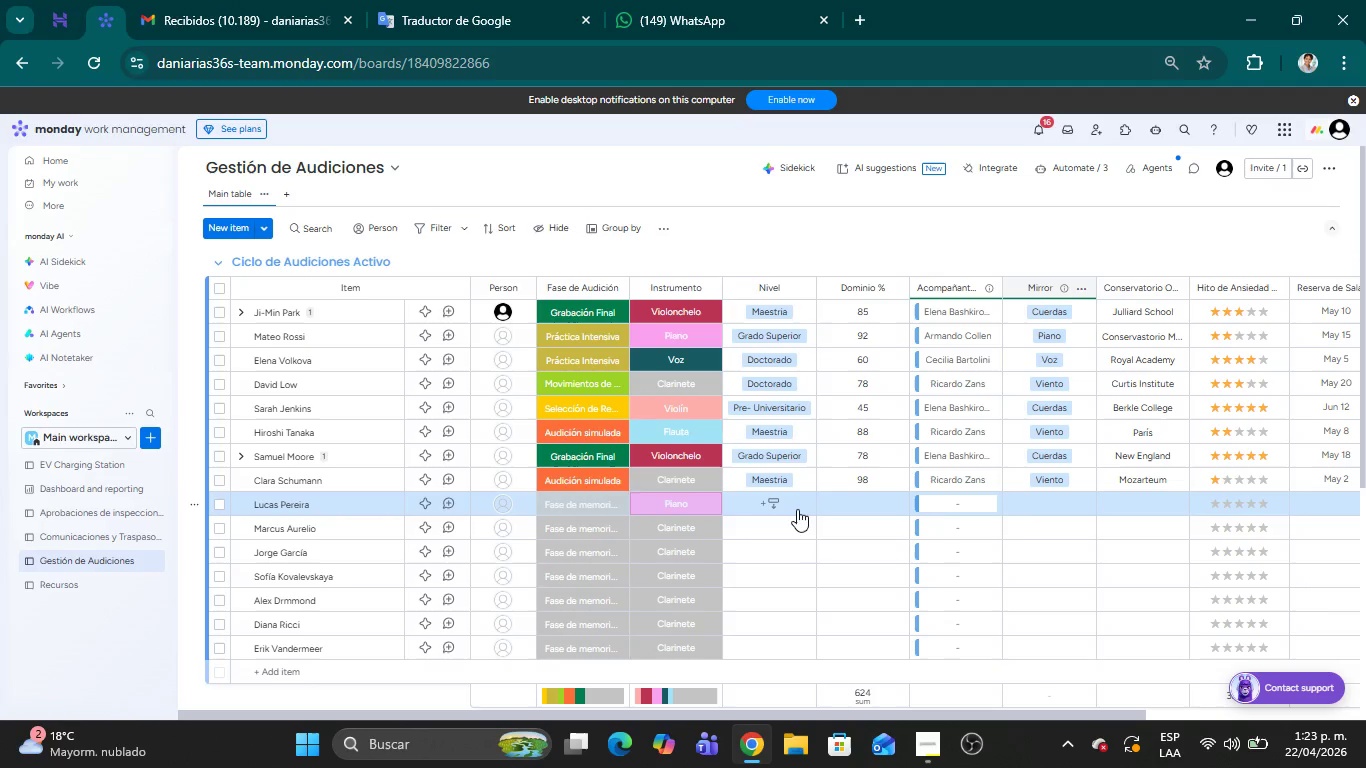 
left_click([797, 509])
 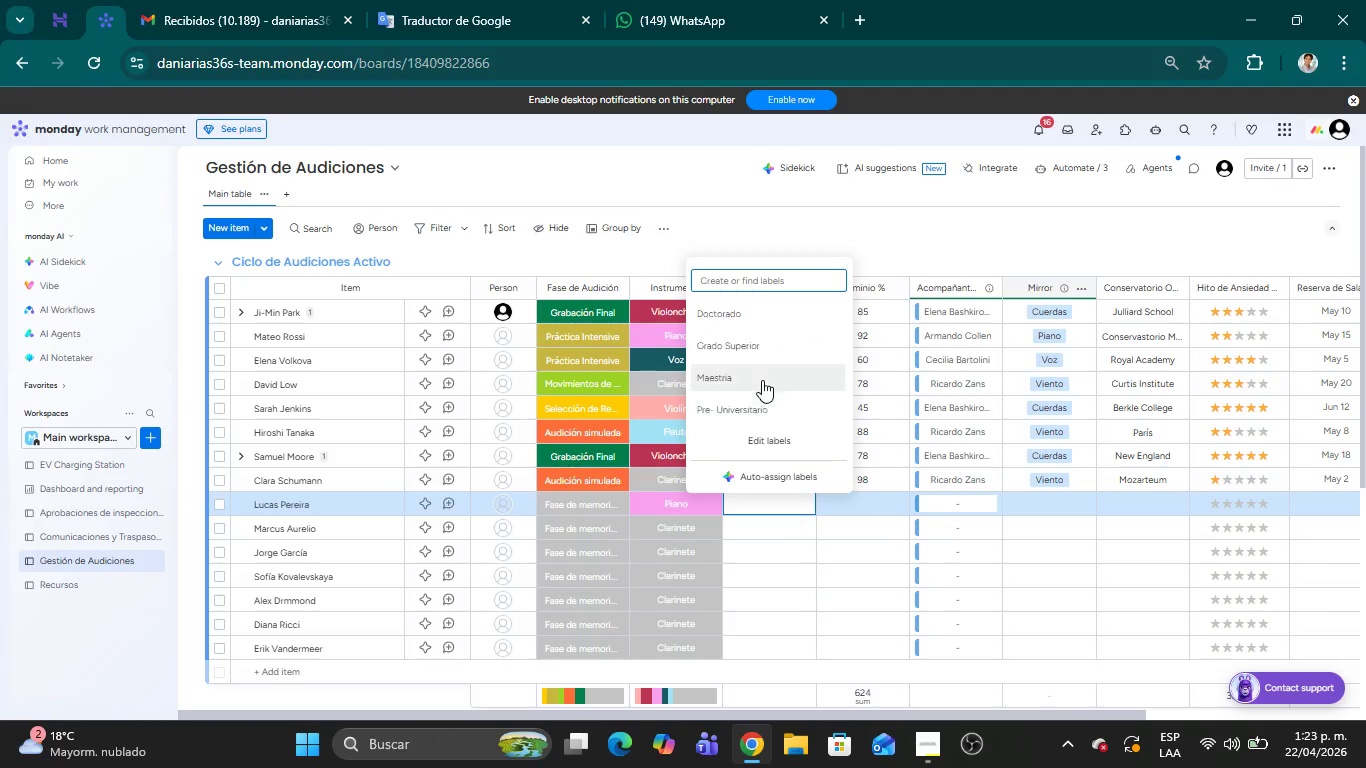 
left_click([750, 343])
 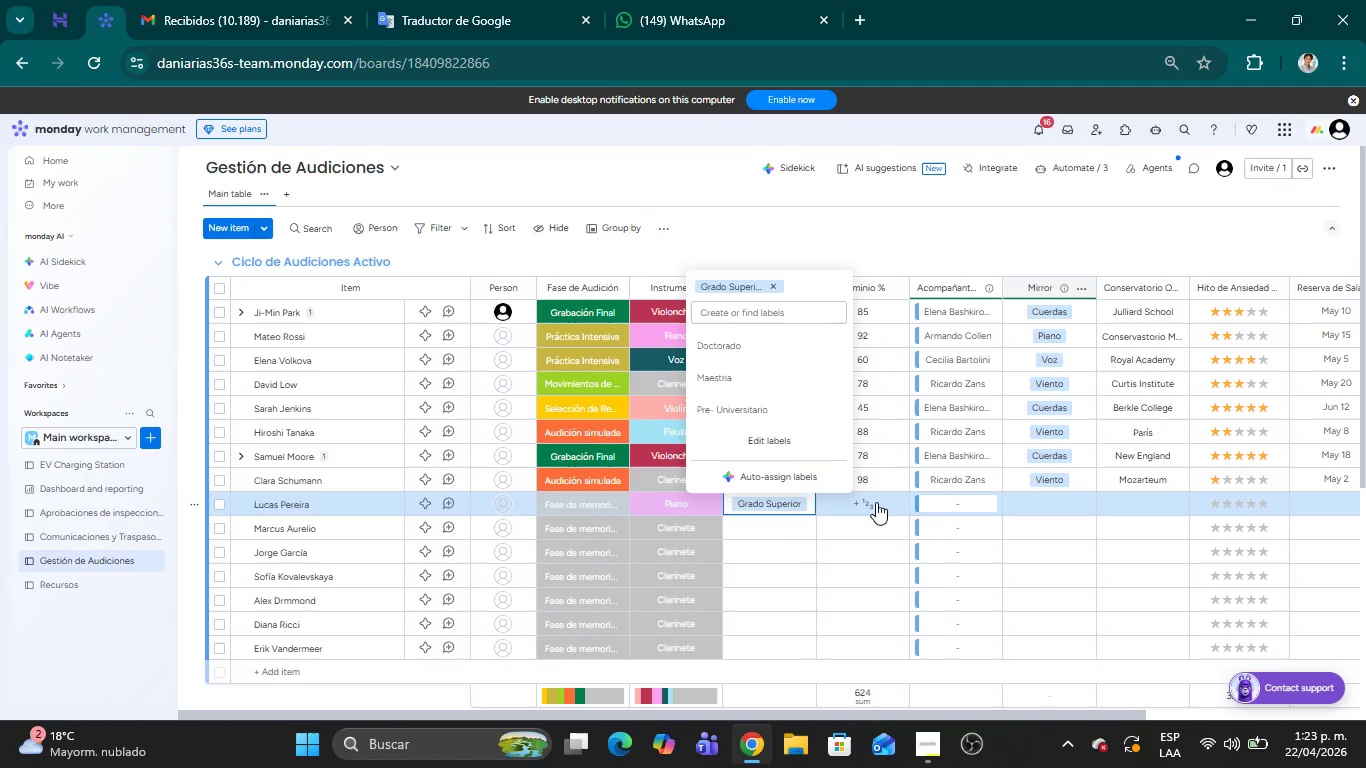 
left_click([876, 502])
 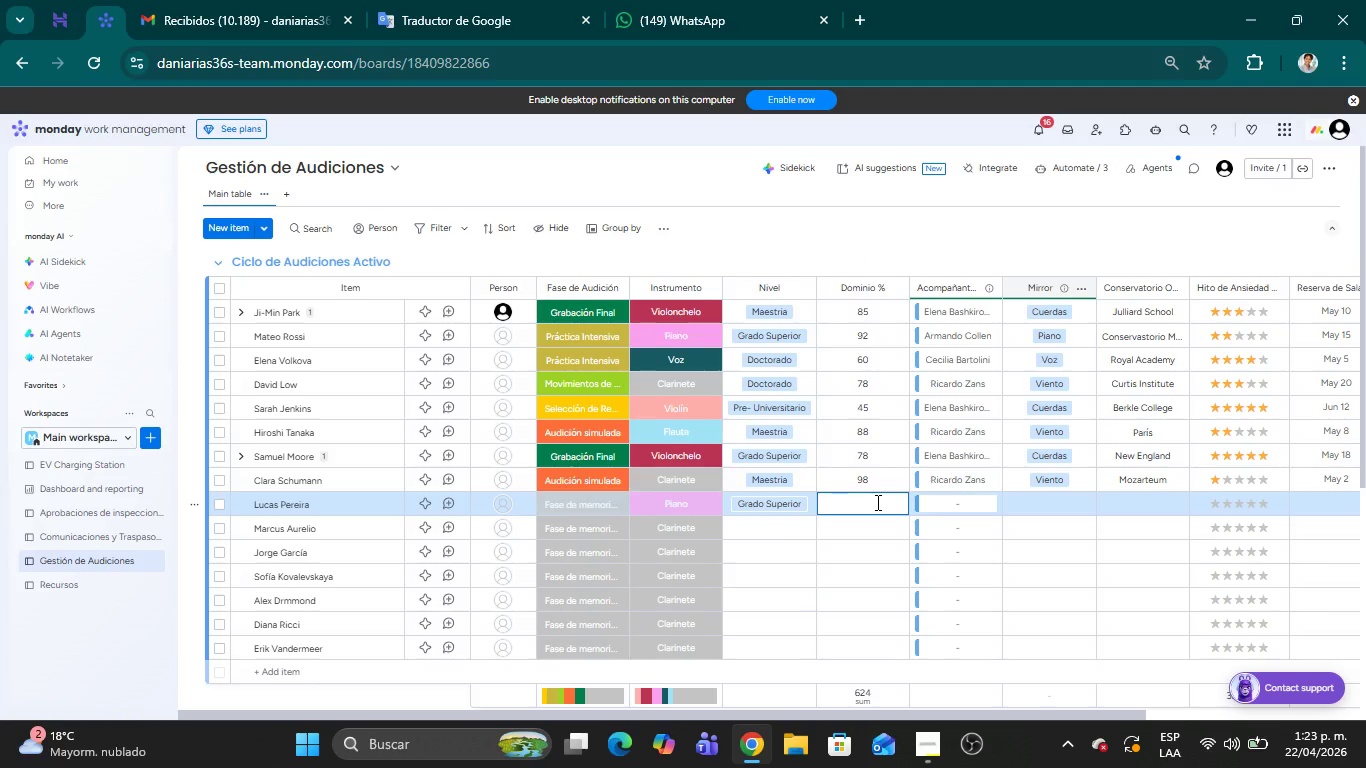 
type(76)
 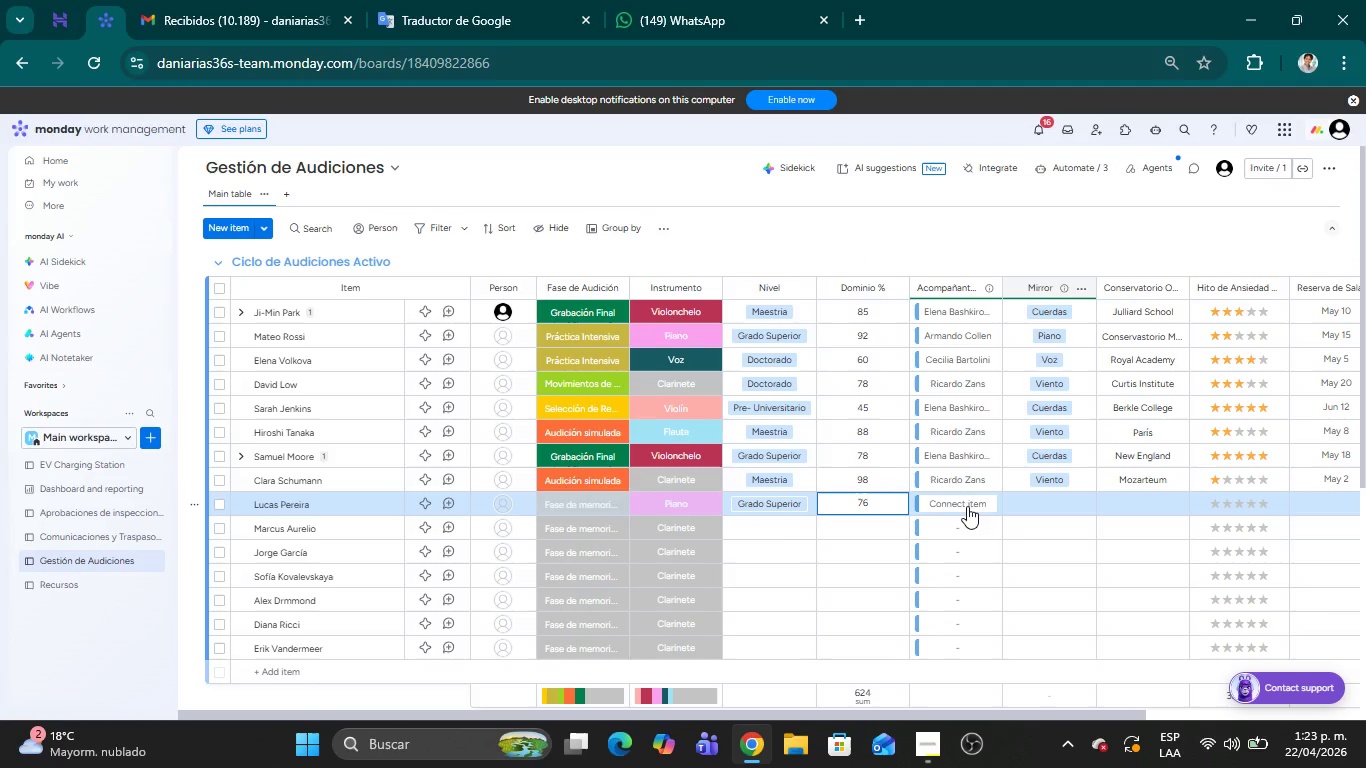 
left_click([969, 505])
 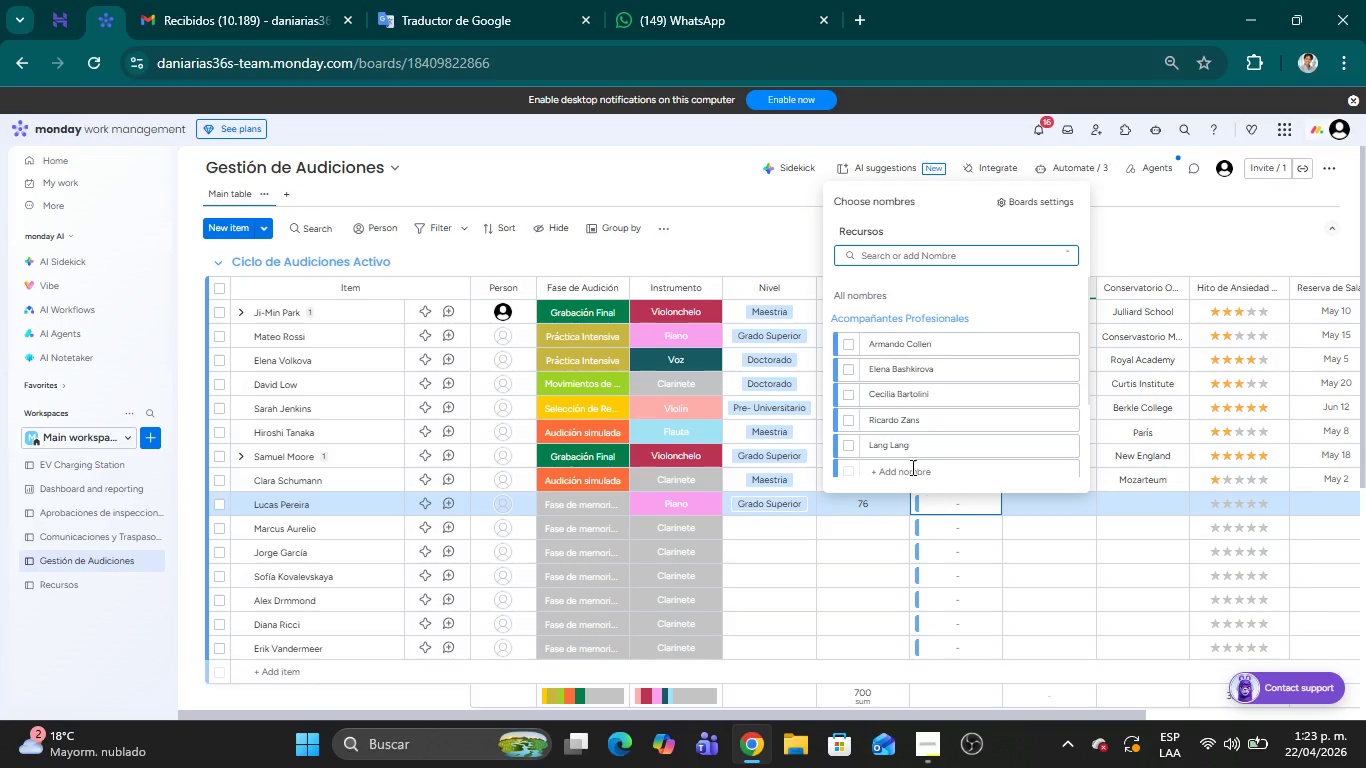 
left_click([847, 448])
 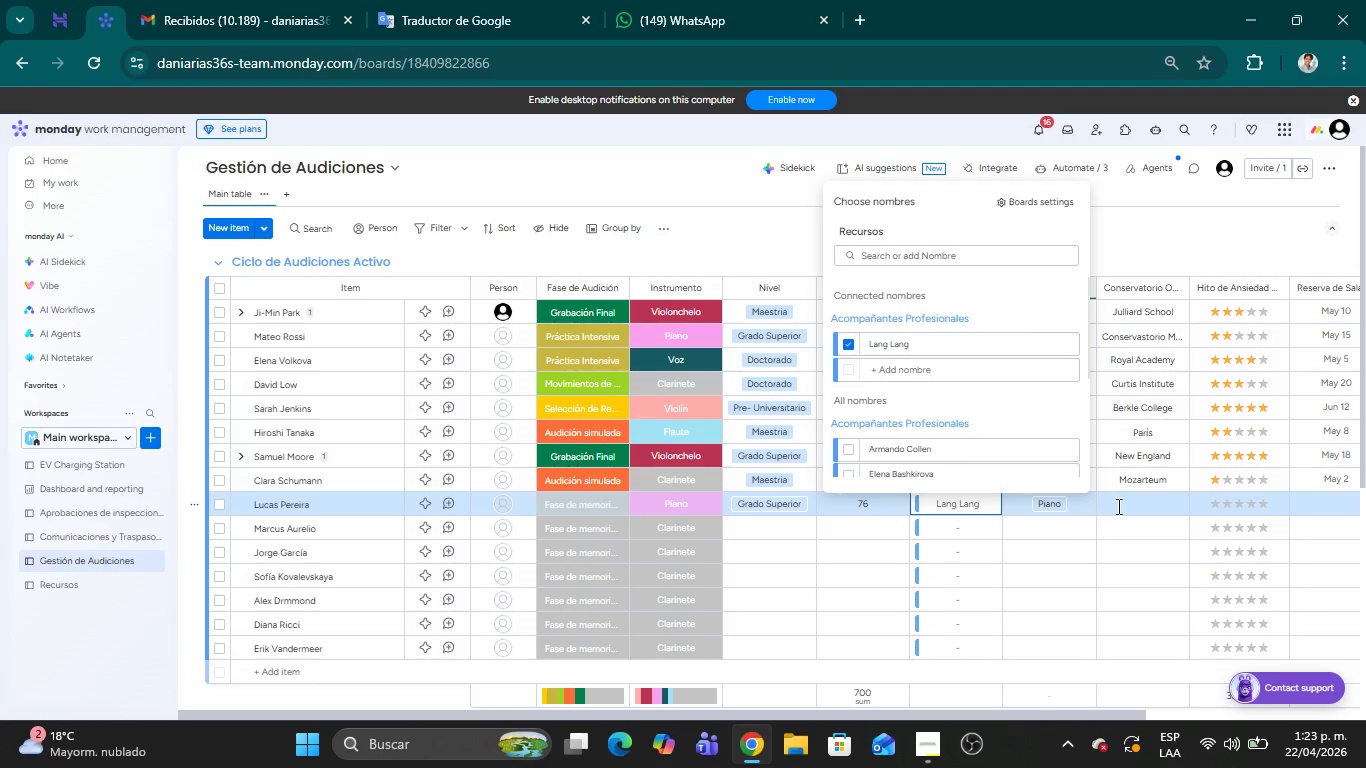 
left_click([1124, 506])
 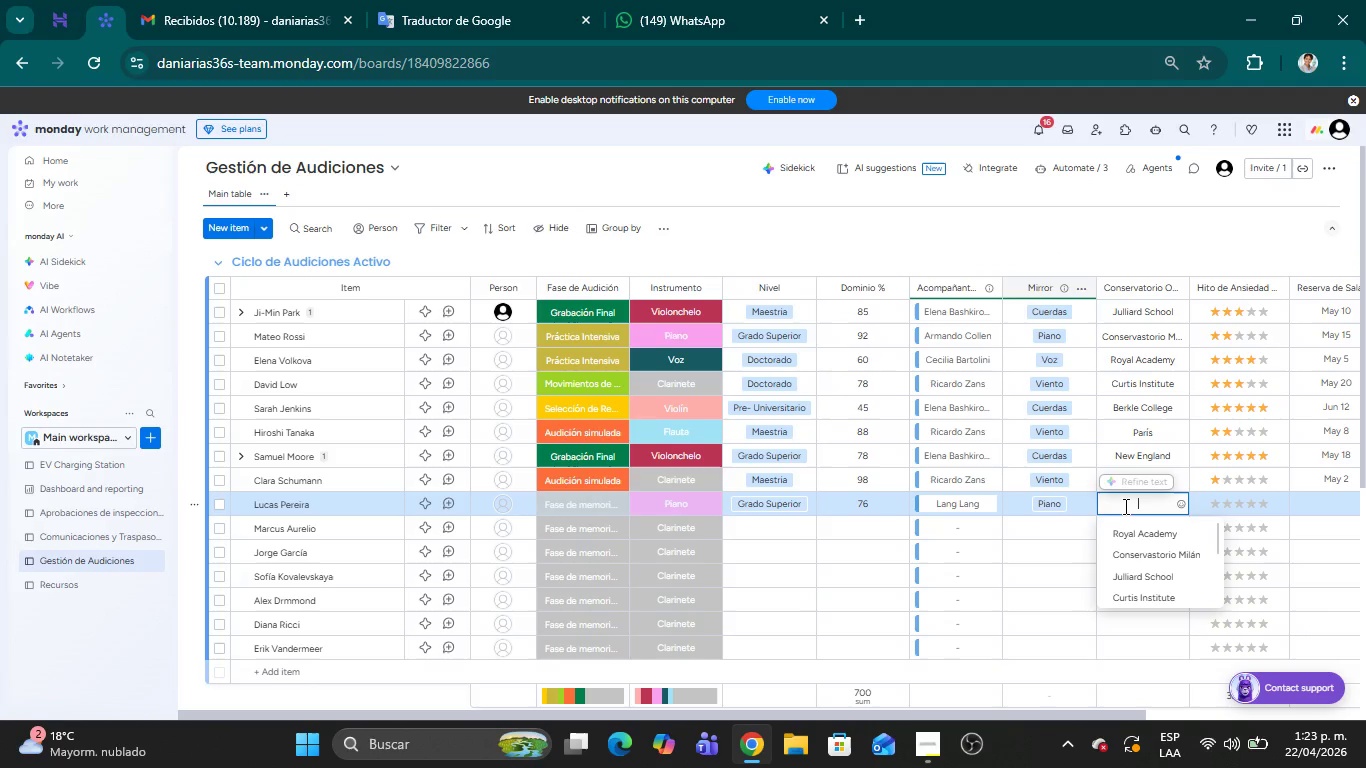 
wait(5.06)
 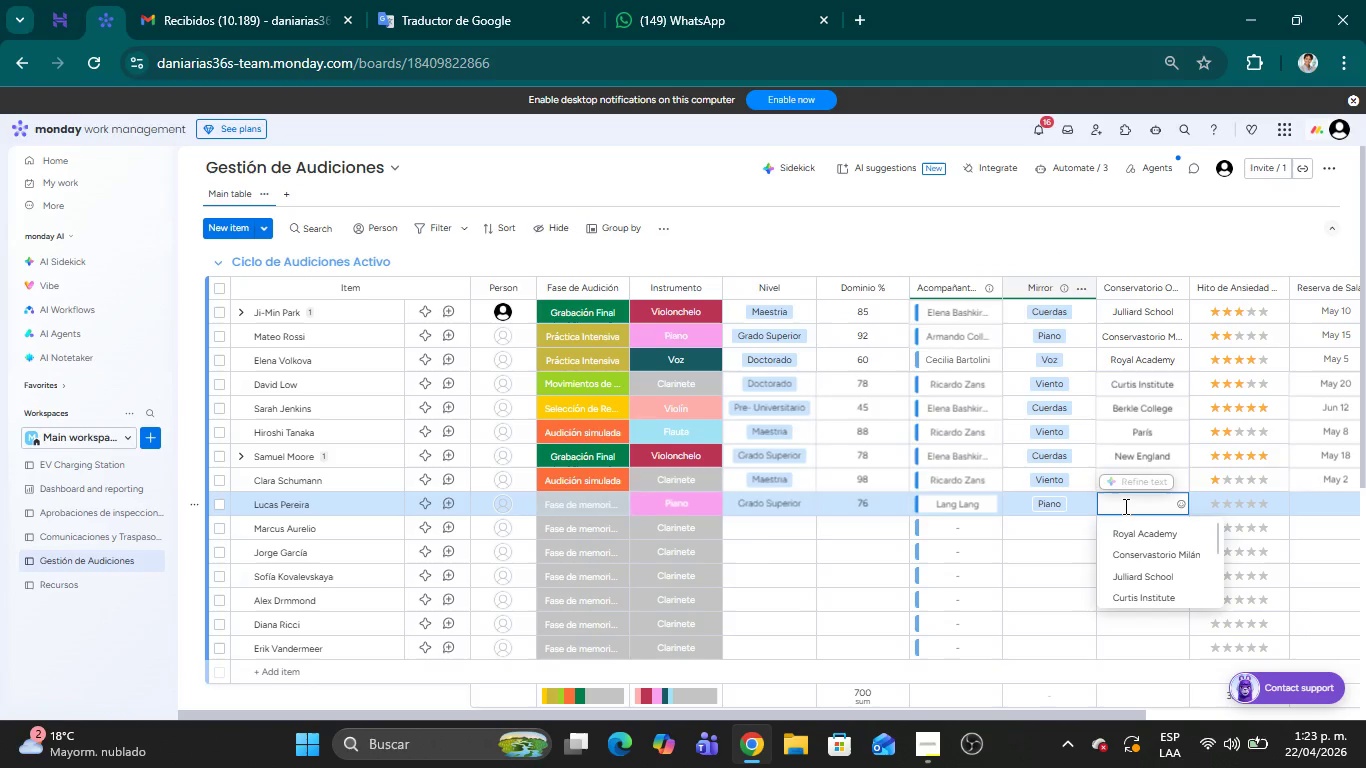 
type(Yale)
 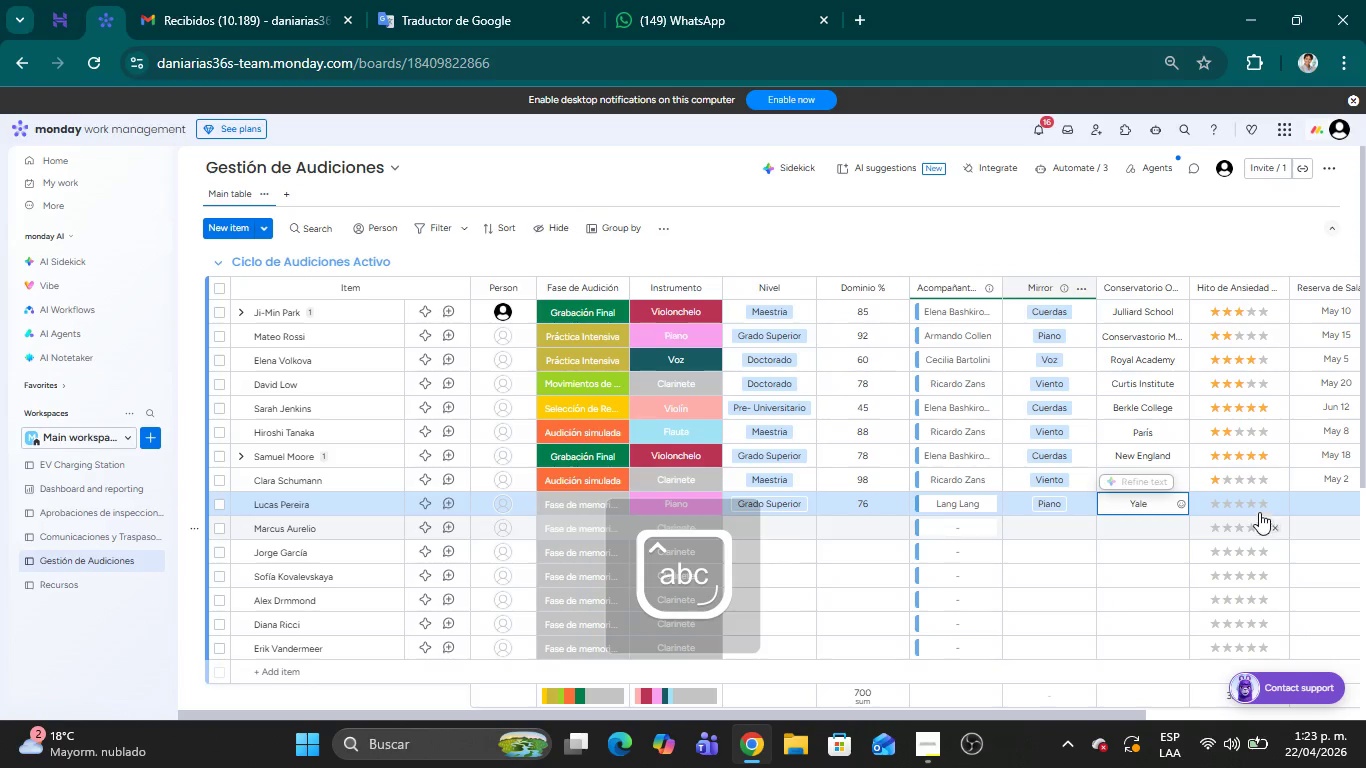 
left_click([1250, 502])
 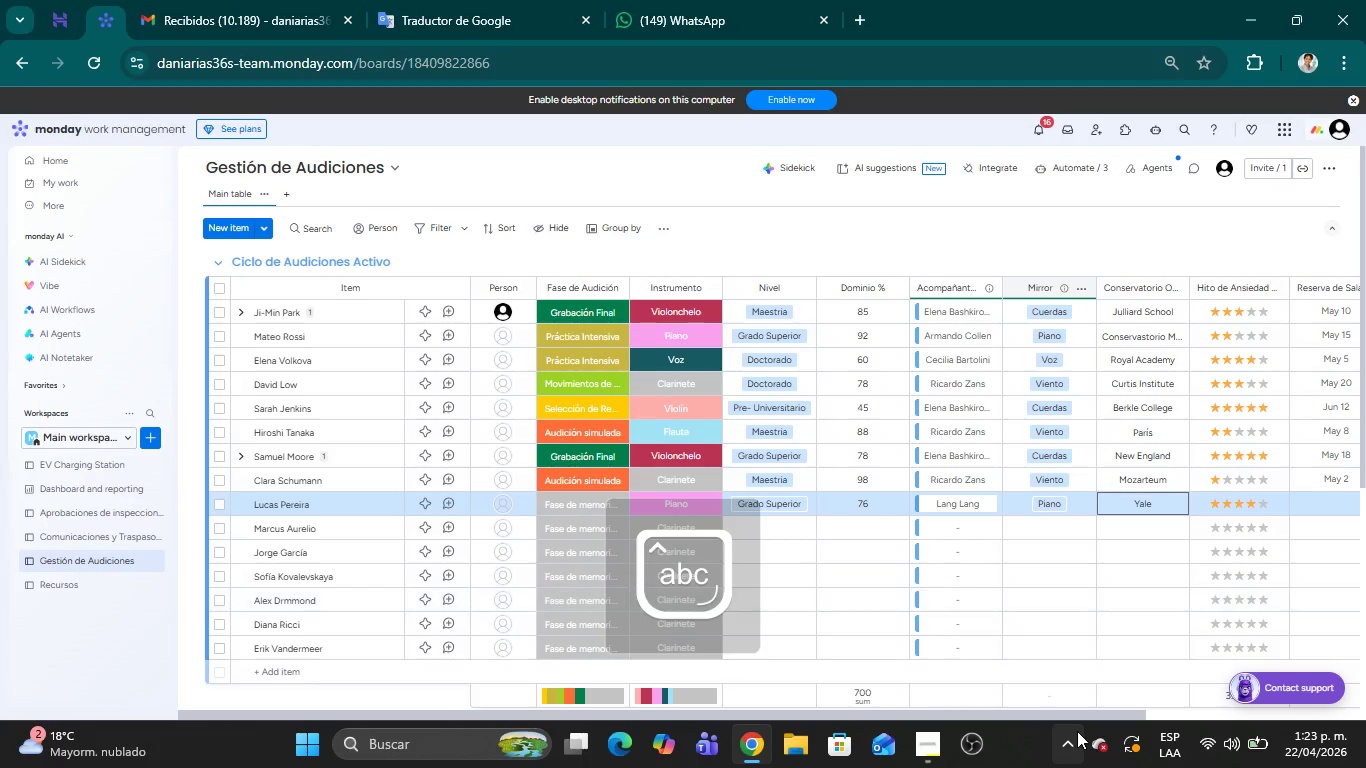 
left_click_drag(start_coordinate=[1078, 710], to_coordinate=[1276, 722])
 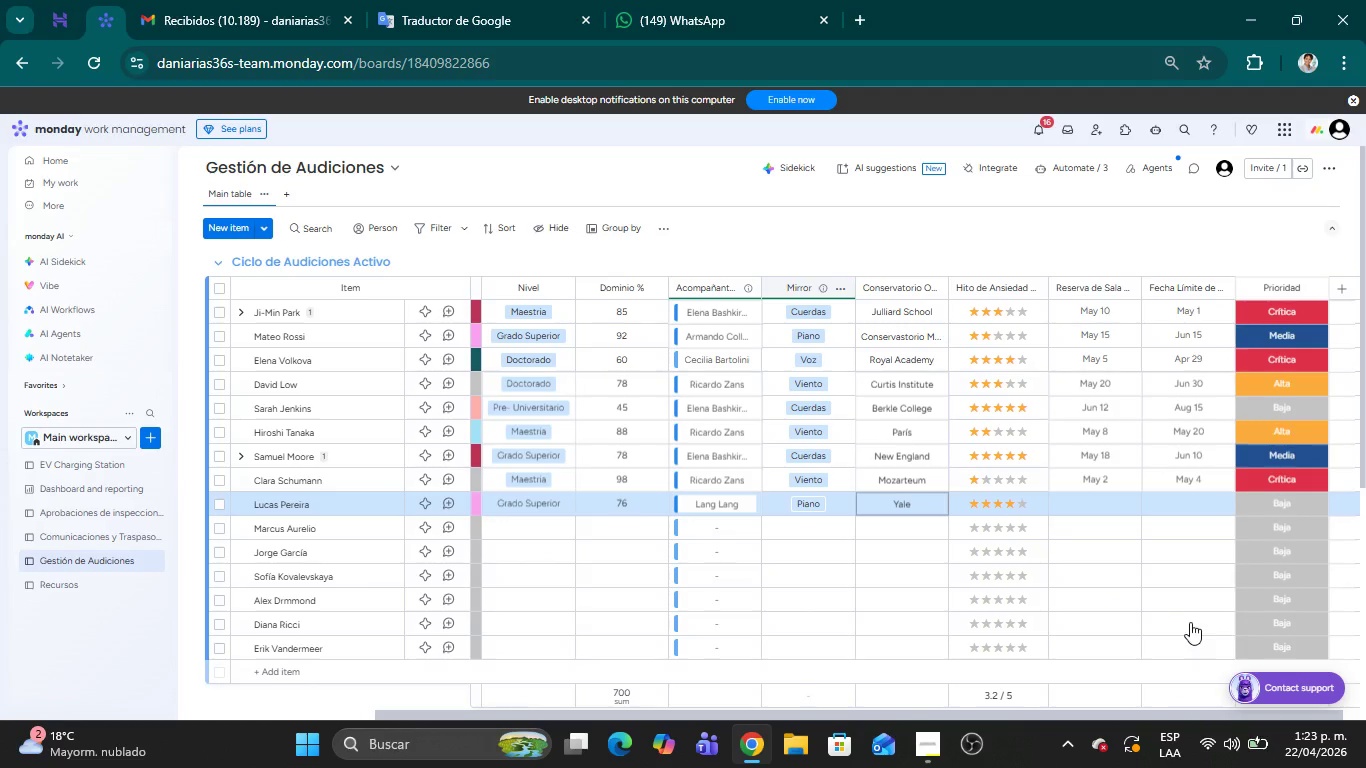 
mouse_move([1162, 583])
 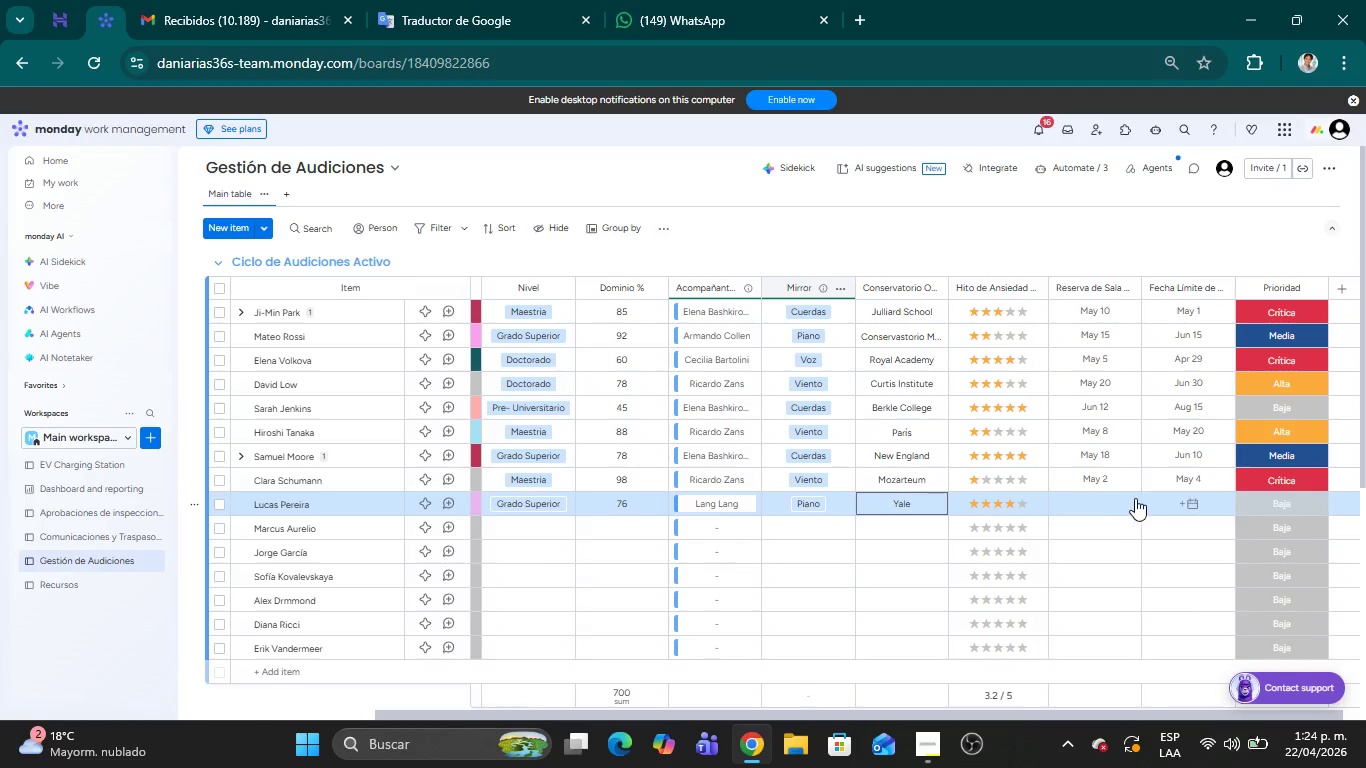 
left_click([1115, 499])
 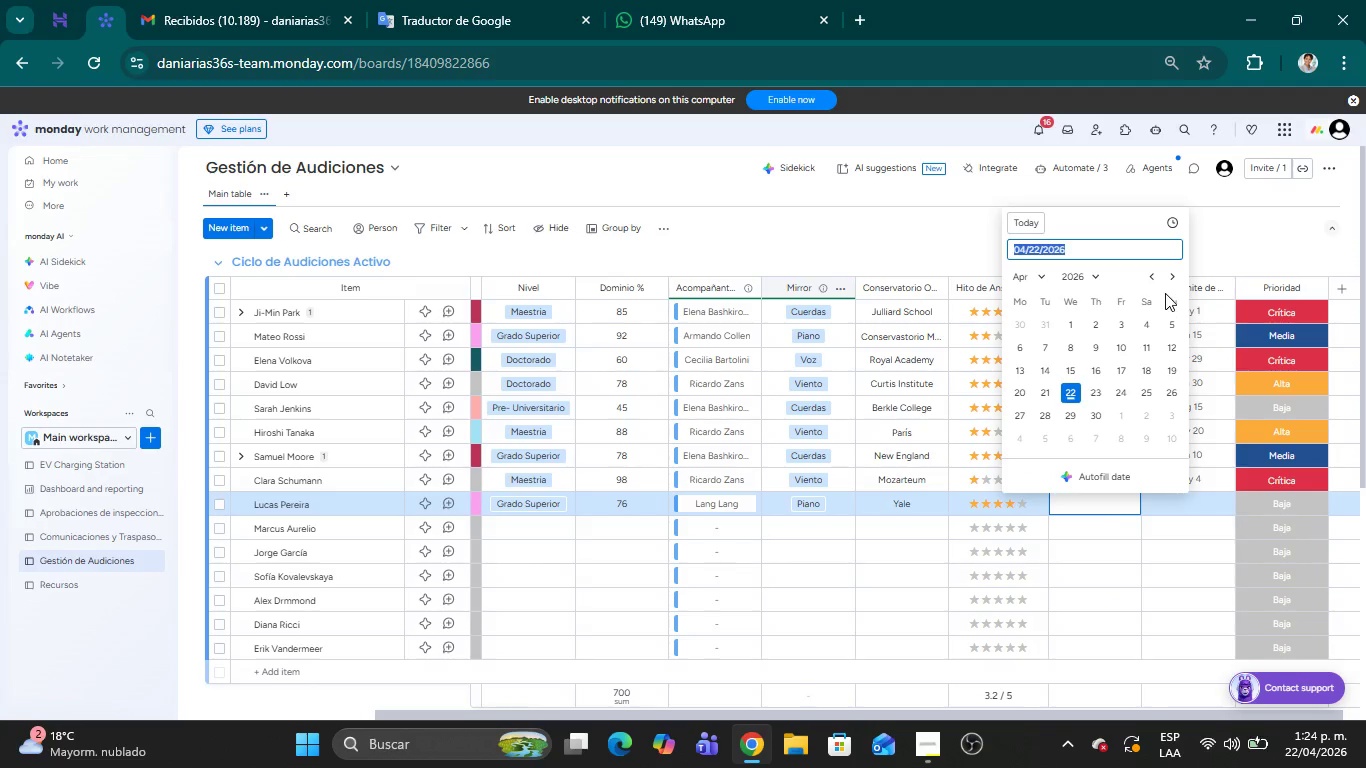 
double_click([1176, 273])
 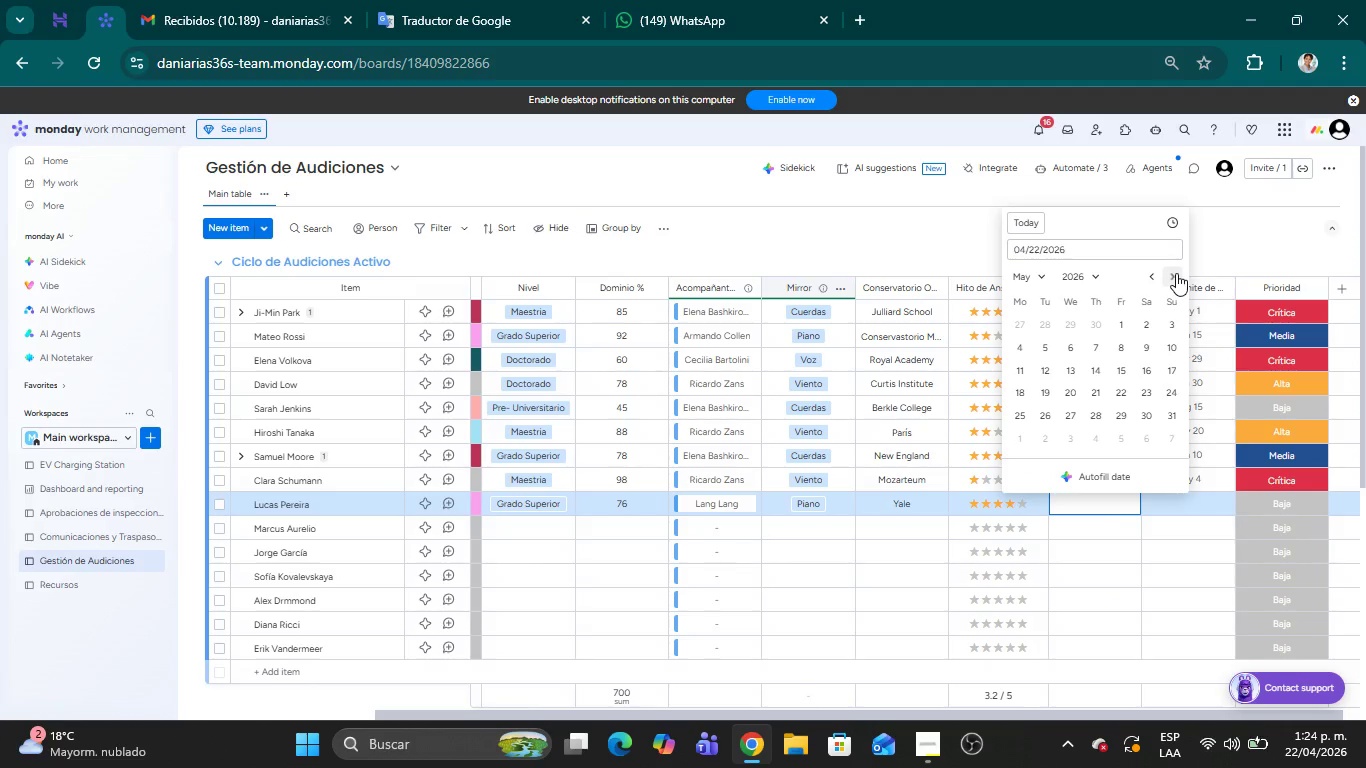 
triple_click([1176, 273])
 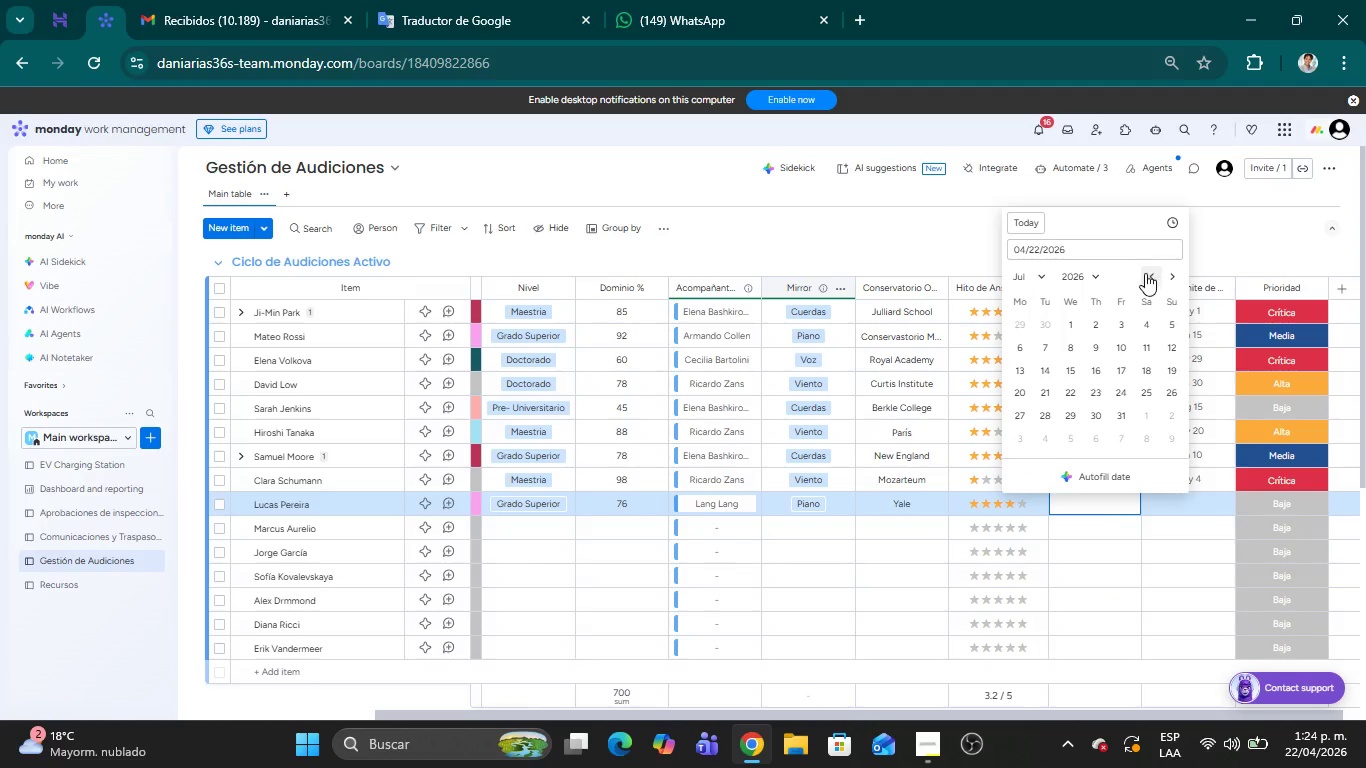 
left_click([1146, 273])
 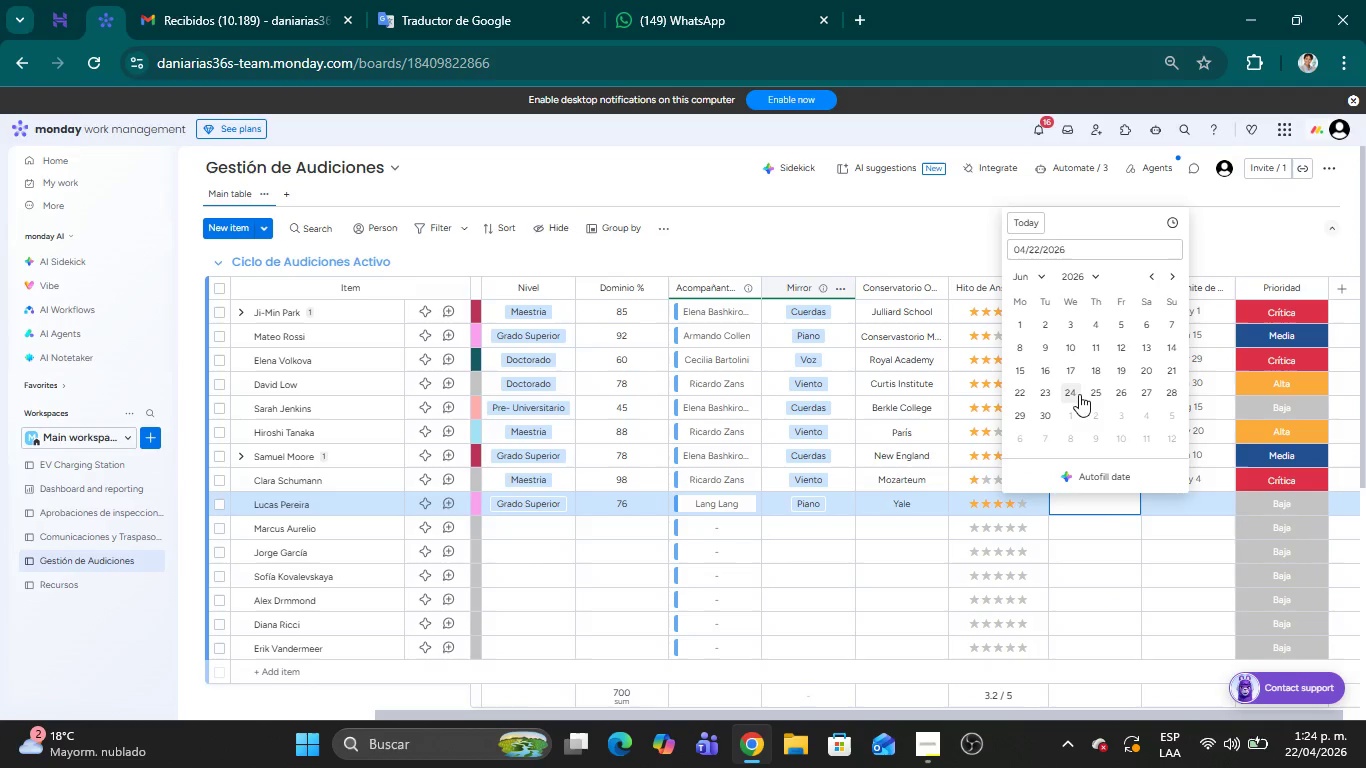 
left_click([1092, 392])
 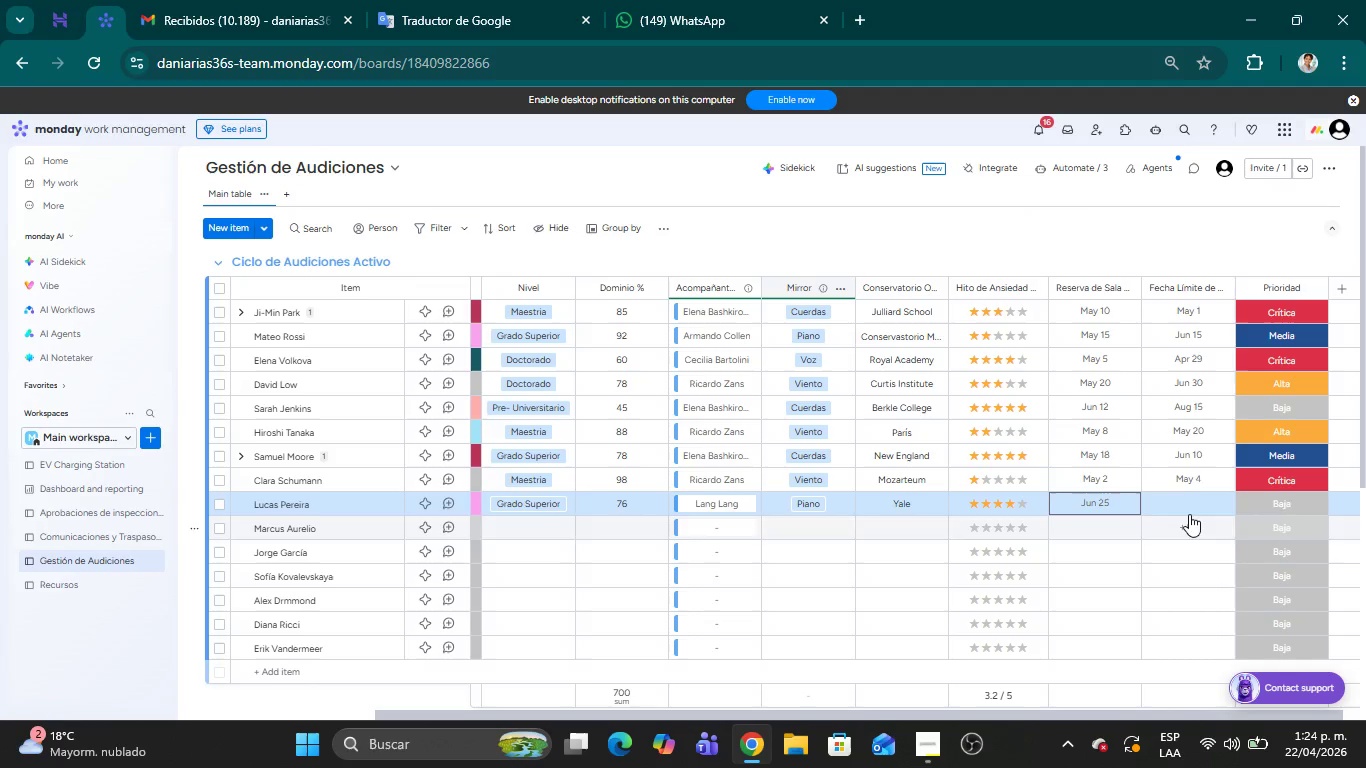 
left_click([1194, 506])
 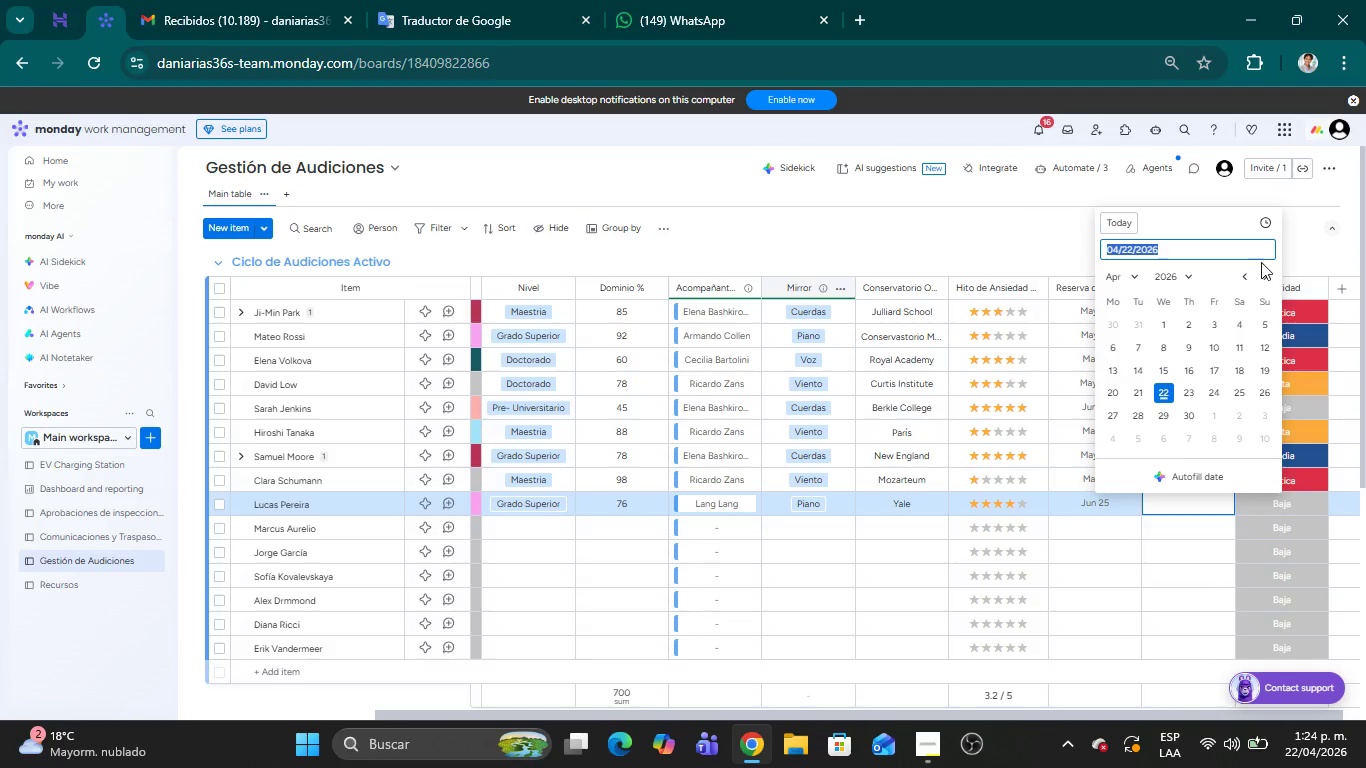 
double_click([1263, 279])
 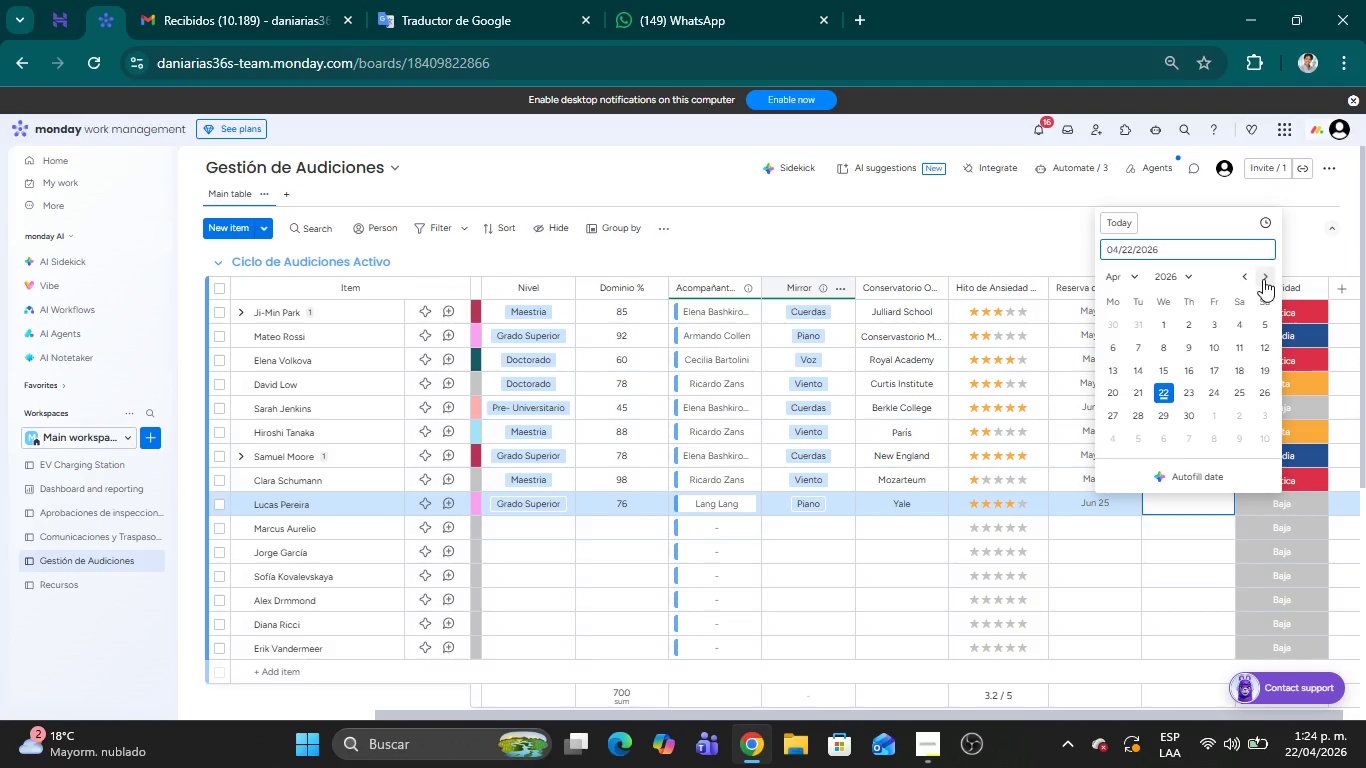 
triple_click([1263, 279])
 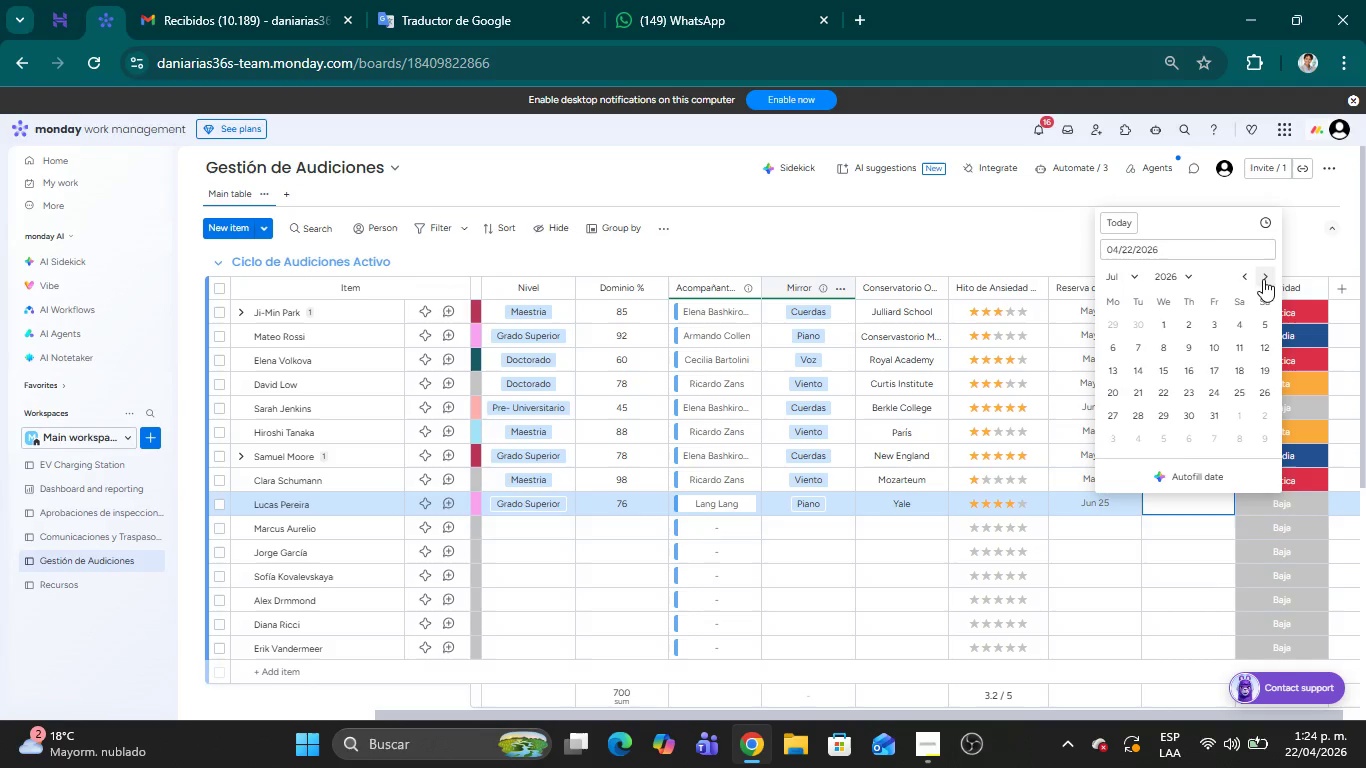 
double_click([1263, 279])
 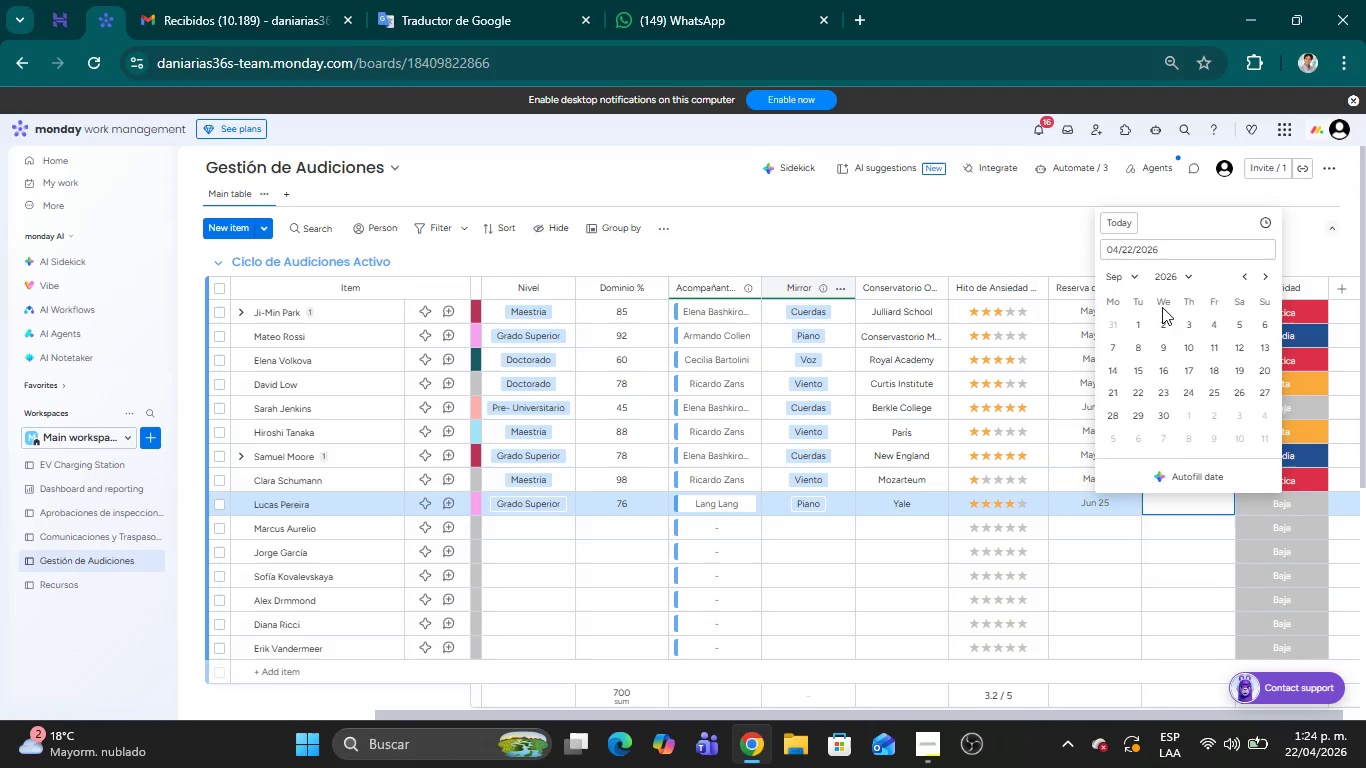 
left_click([1135, 324])
 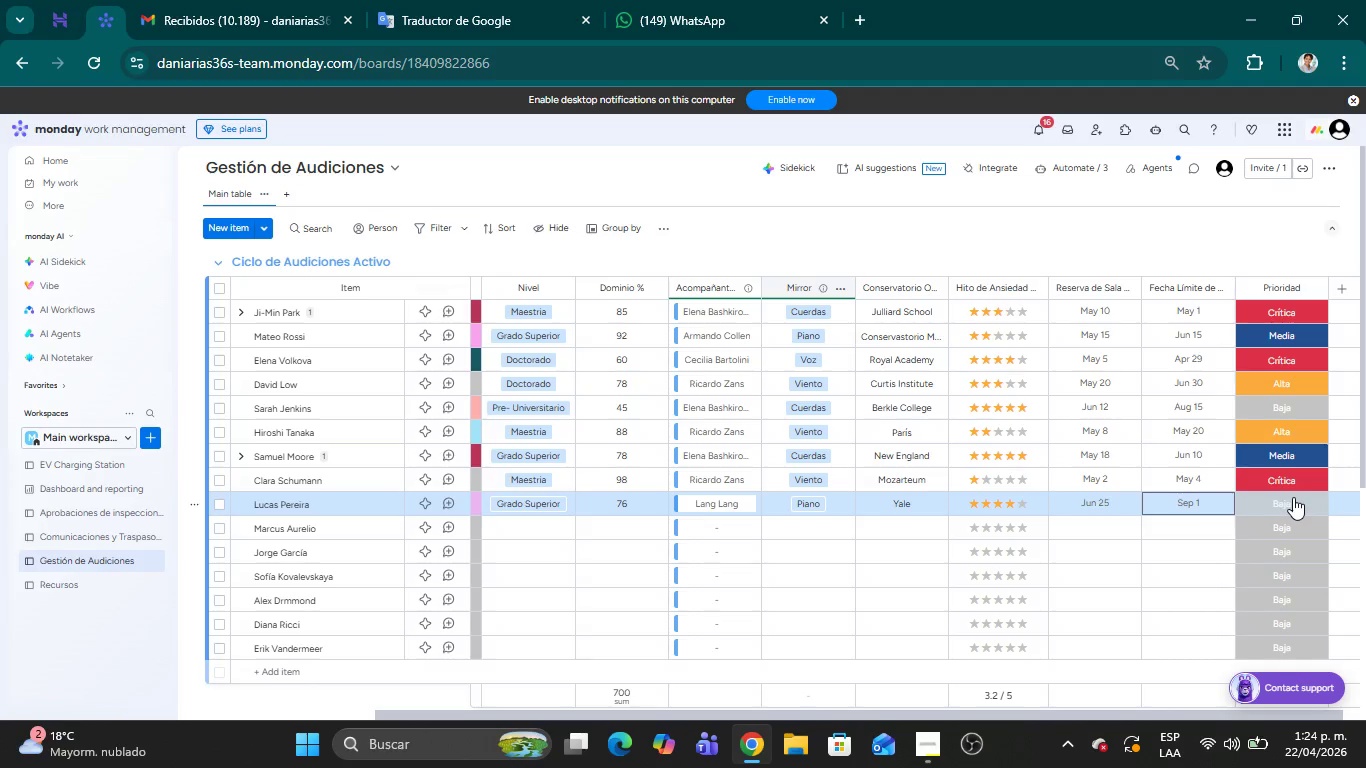 
wait(5.38)
 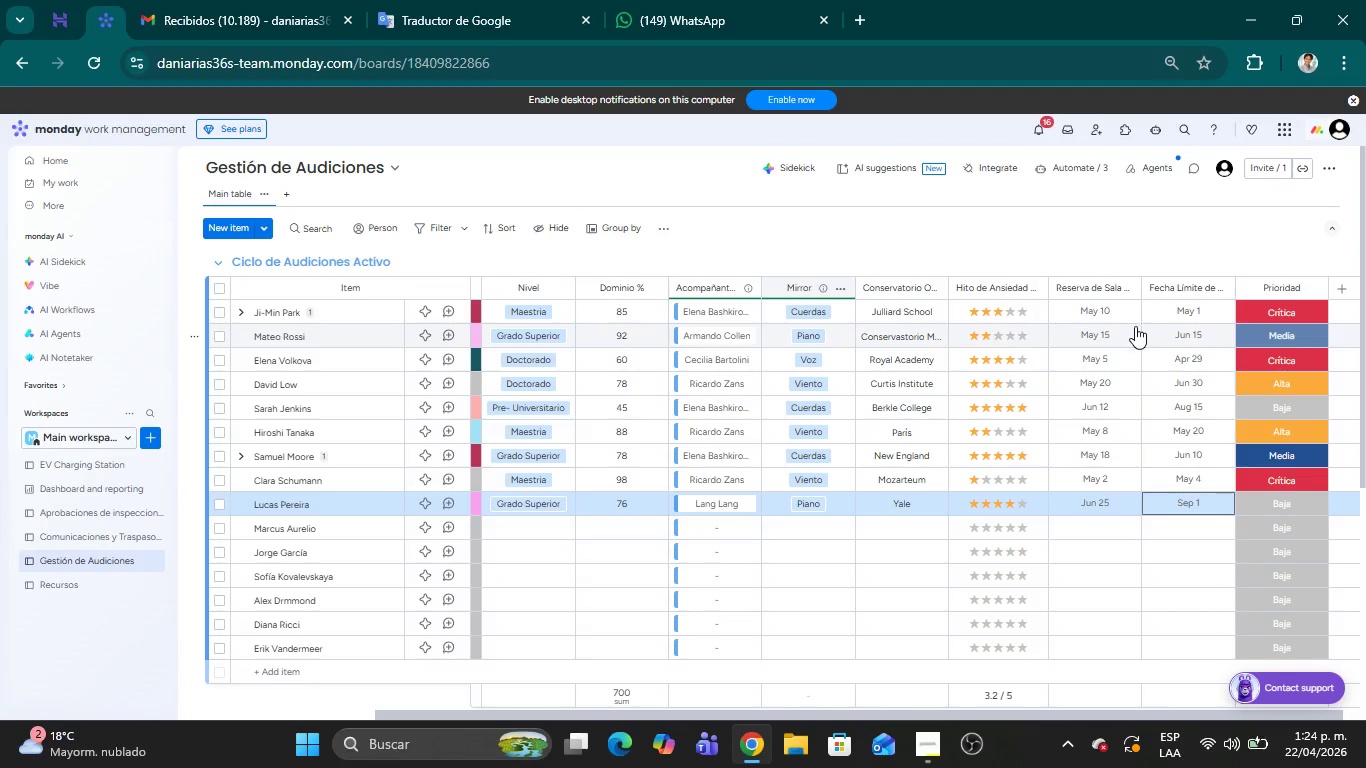 
left_click_drag(start_coordinate=[1058, 712], to_coordinate=[588, 706])
 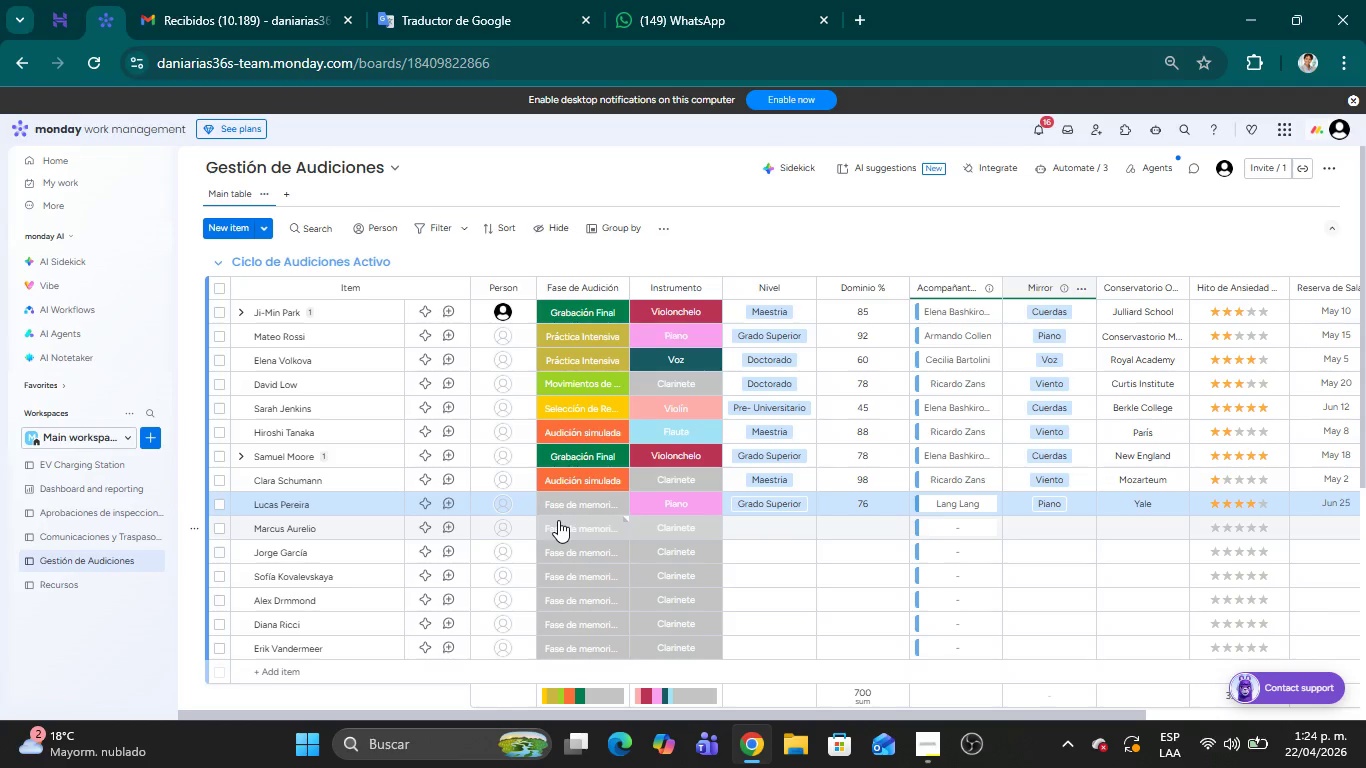 
wait(7.66)
 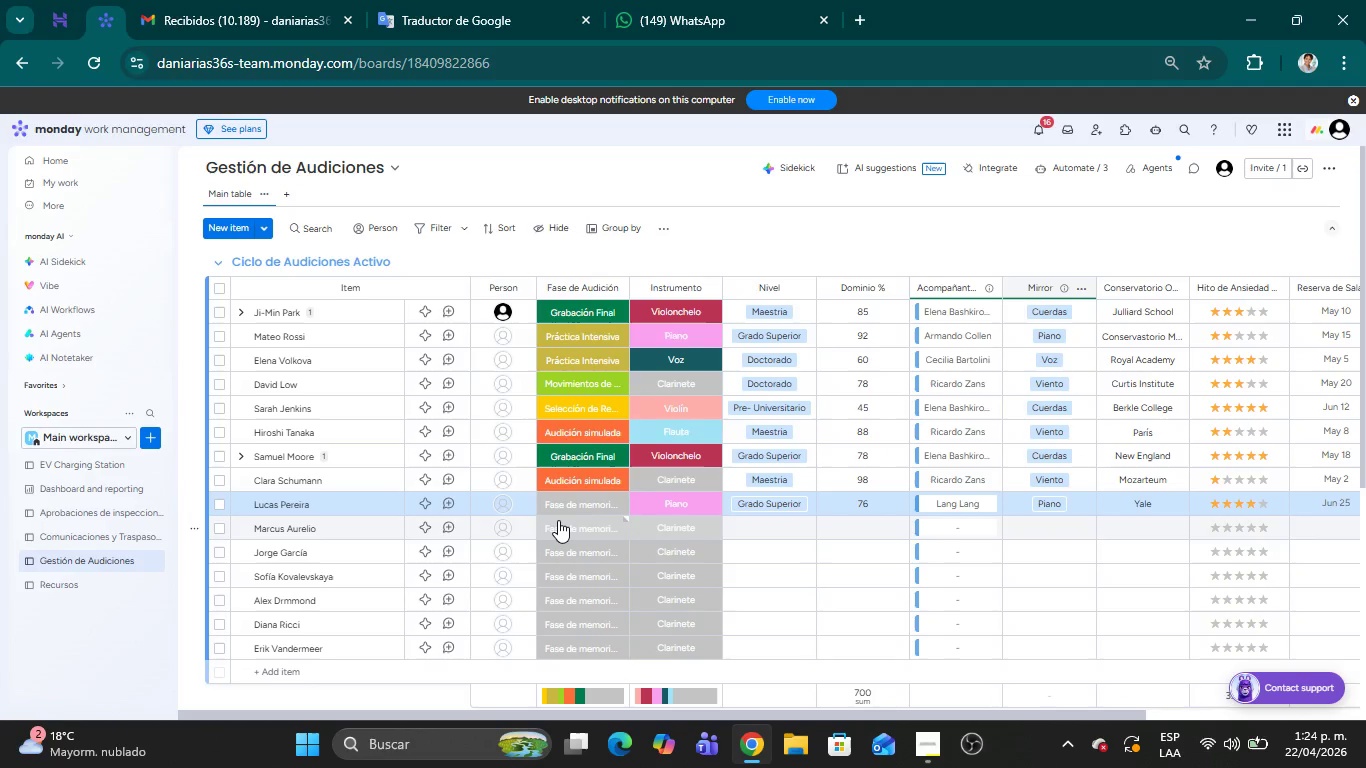 
left_click([667, 531])
 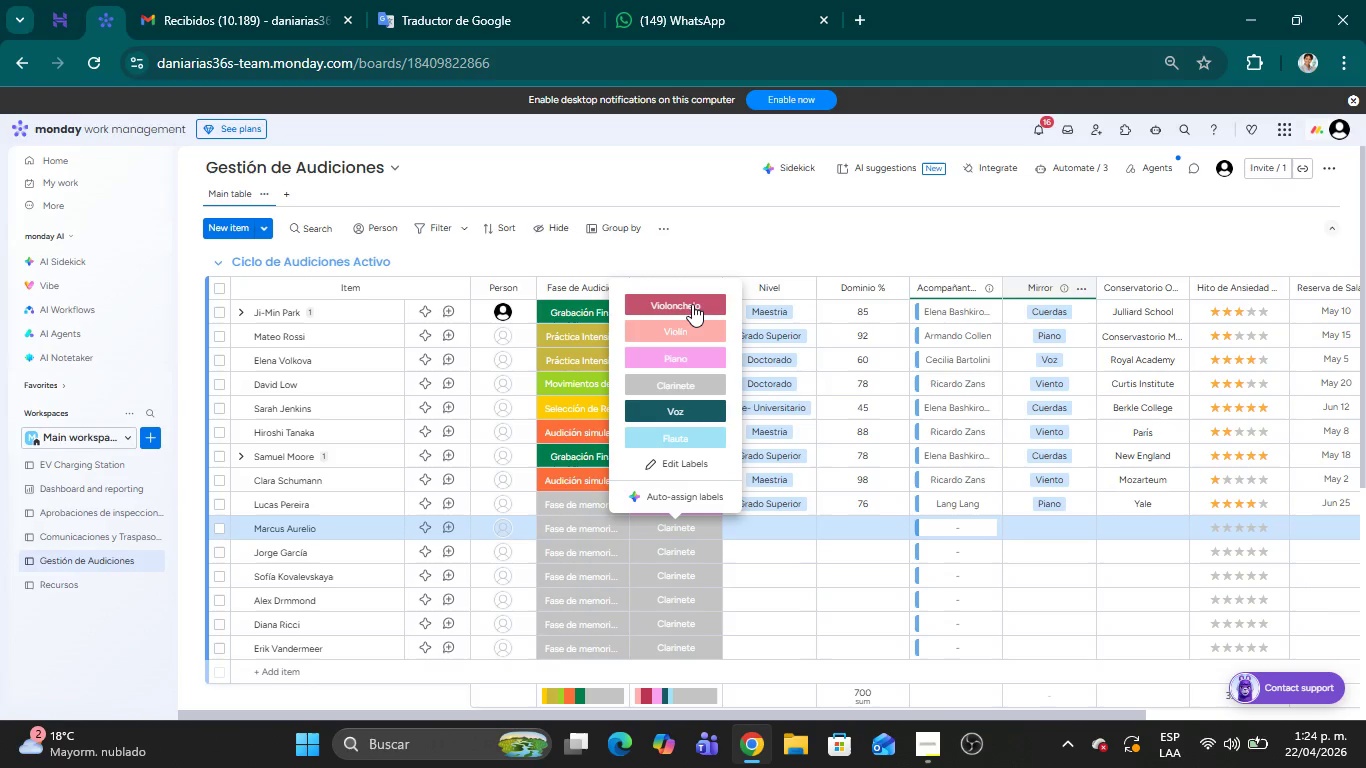 
left_click([692, 325])
 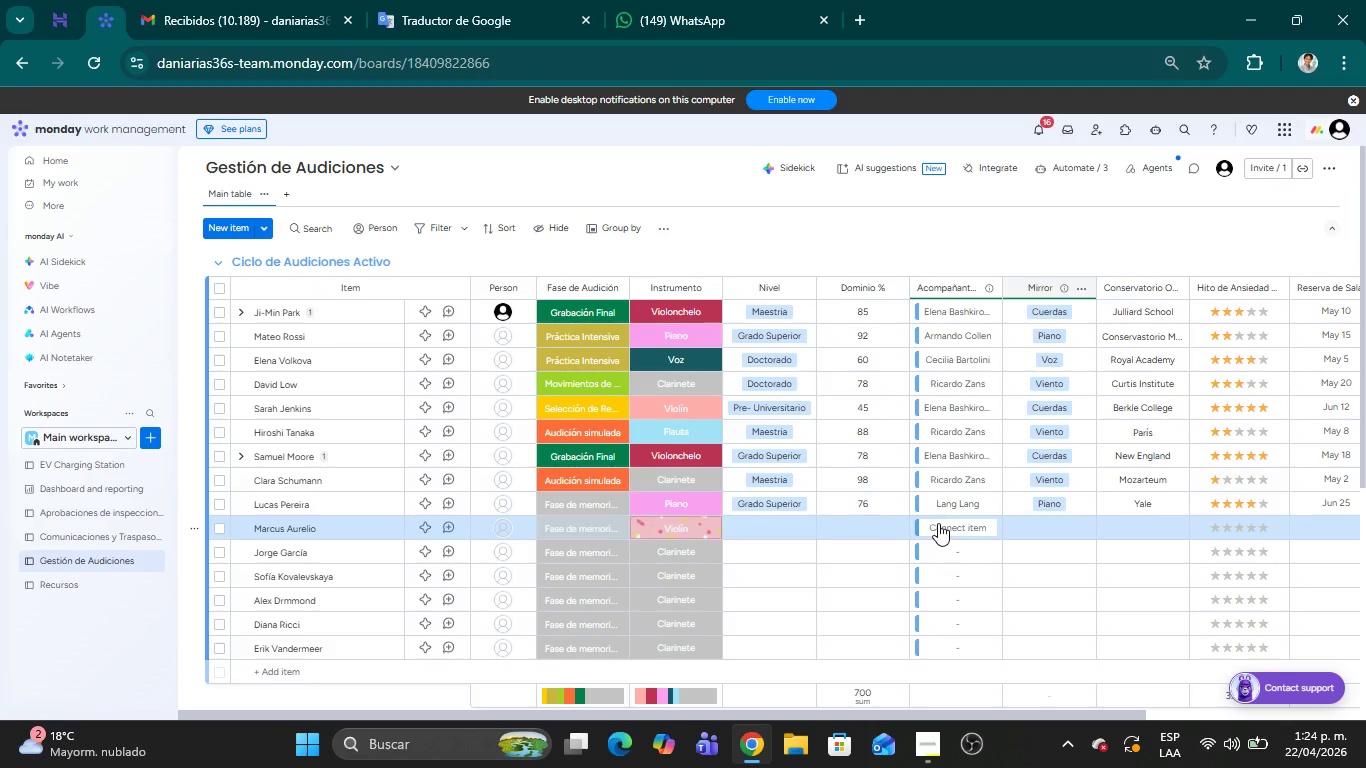 
mouse_move([828, 525])
 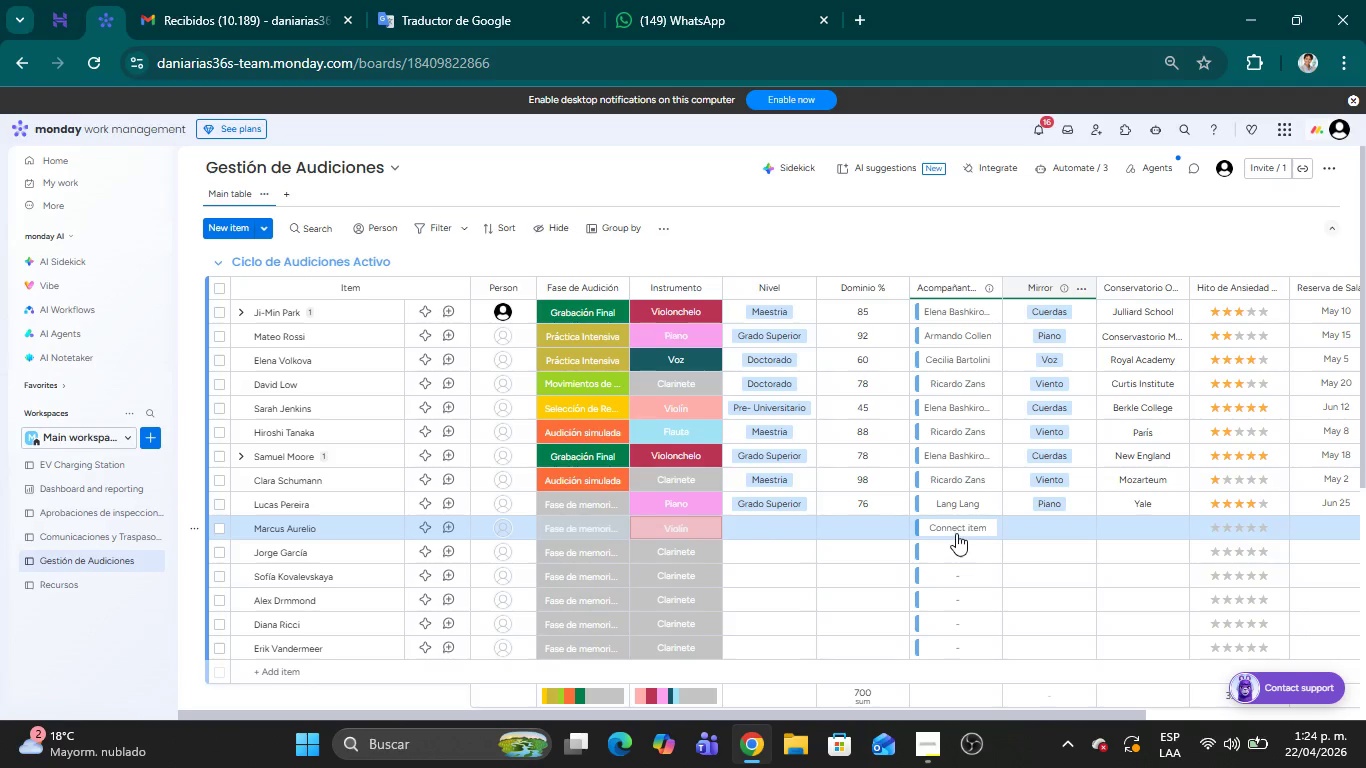 
left_click([957, 533])
 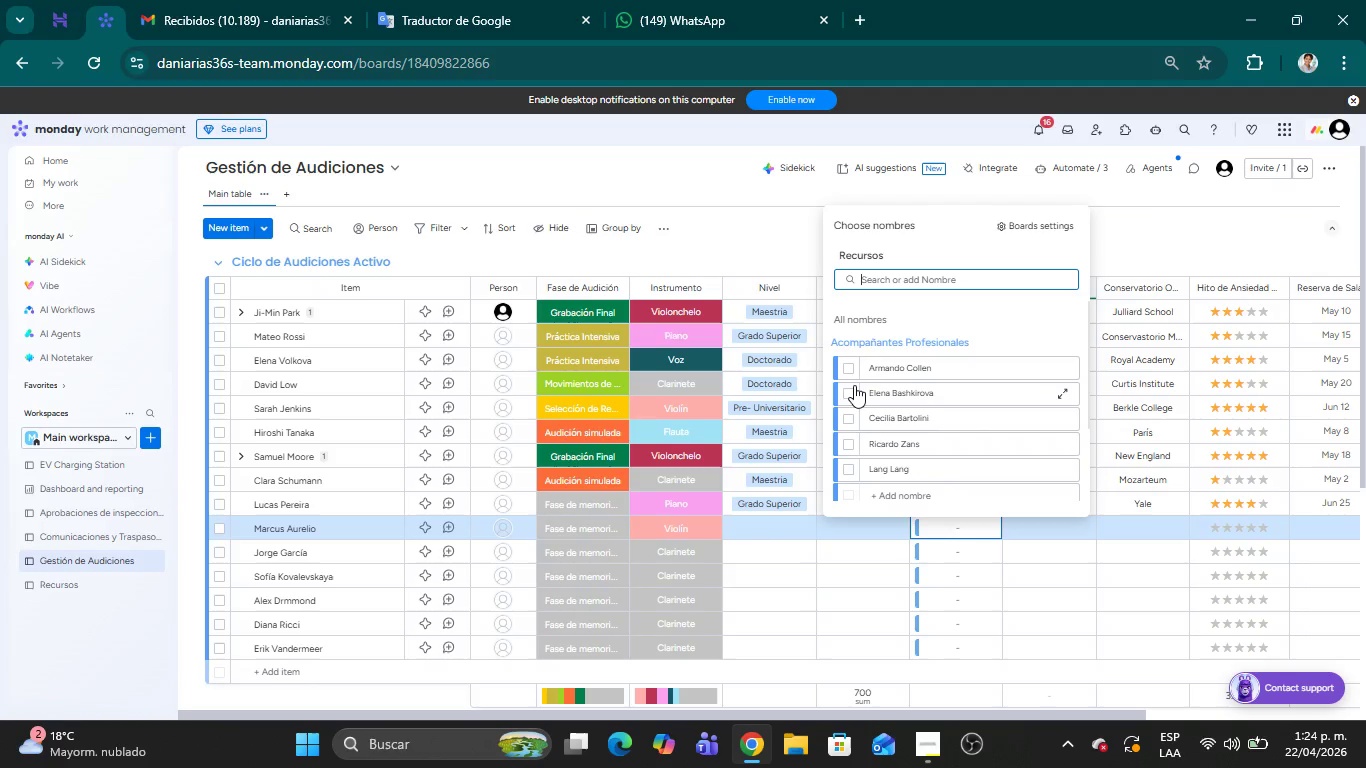 
left_click([845, 394])
 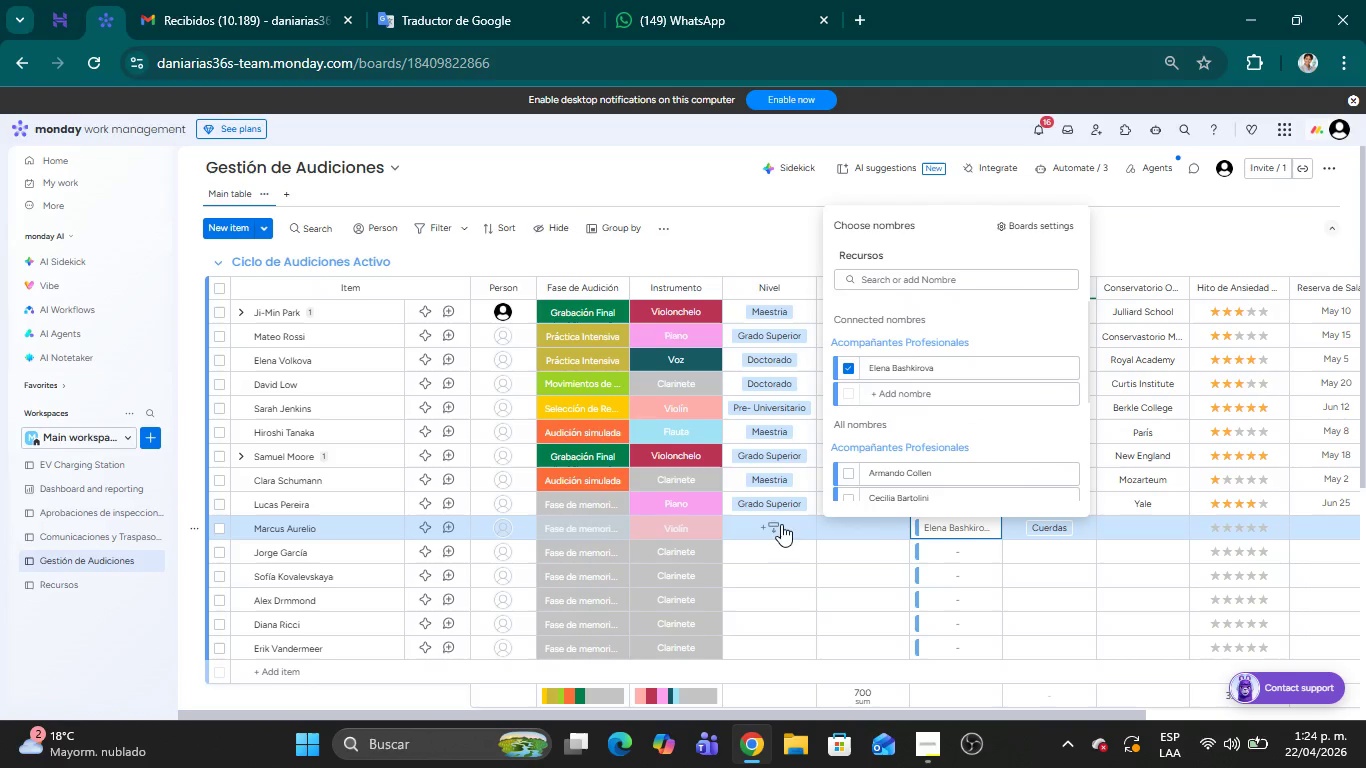 
left_click([774, 524])
 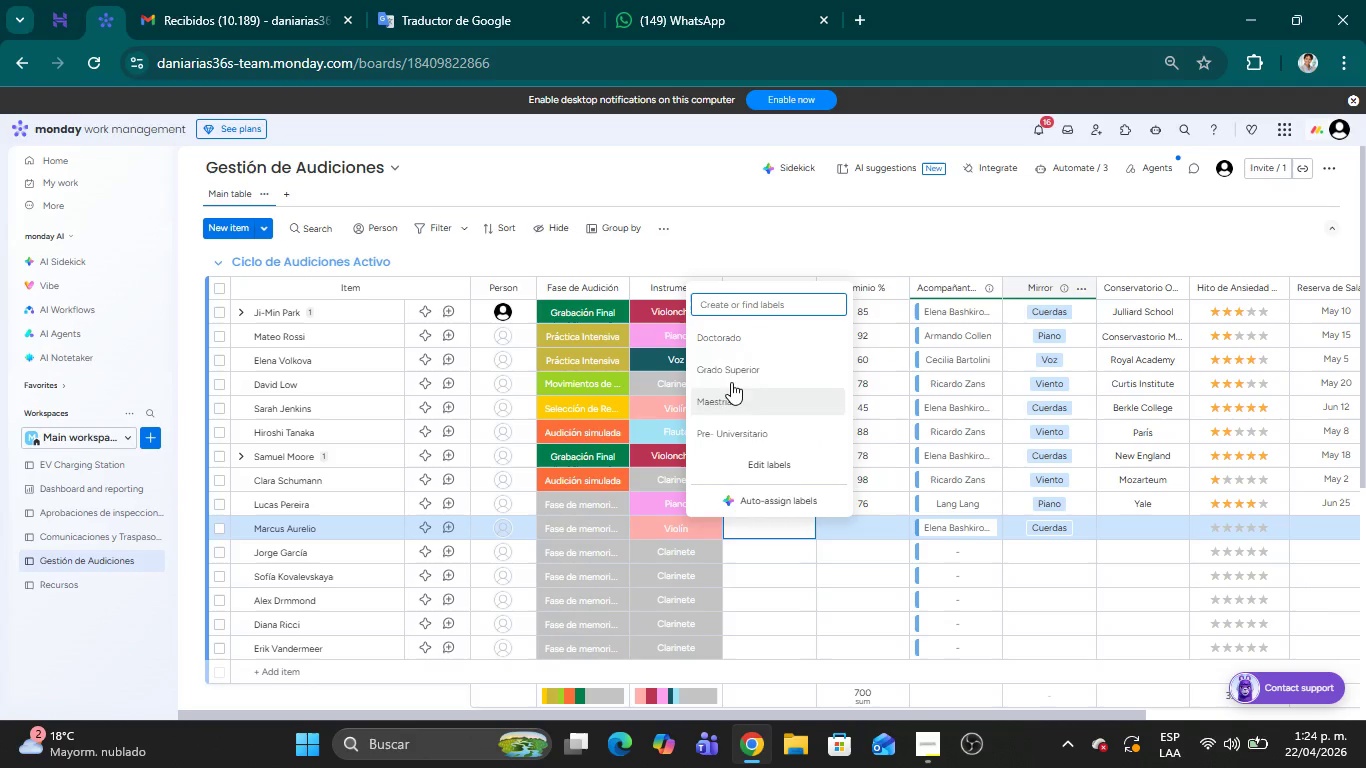 
left_click([748, 397])
 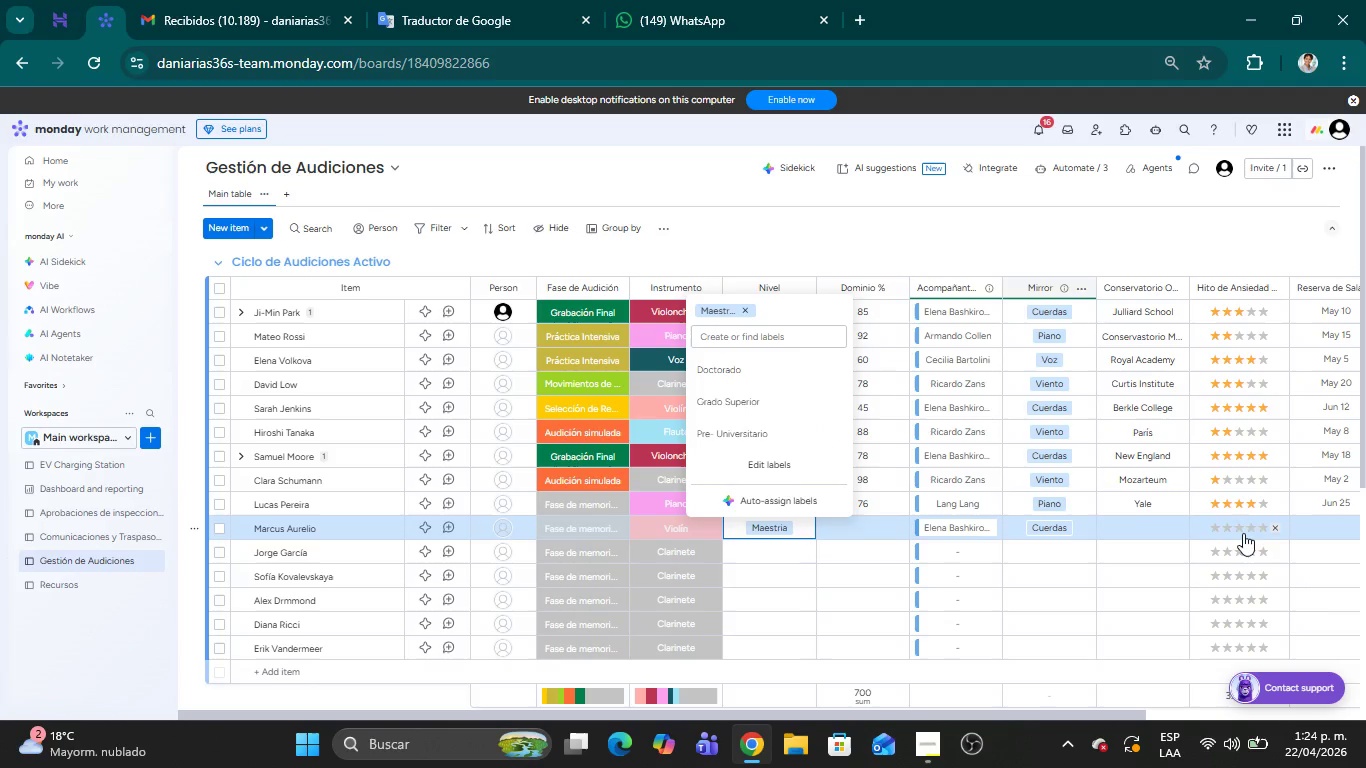 
left_click([1242, 528])
 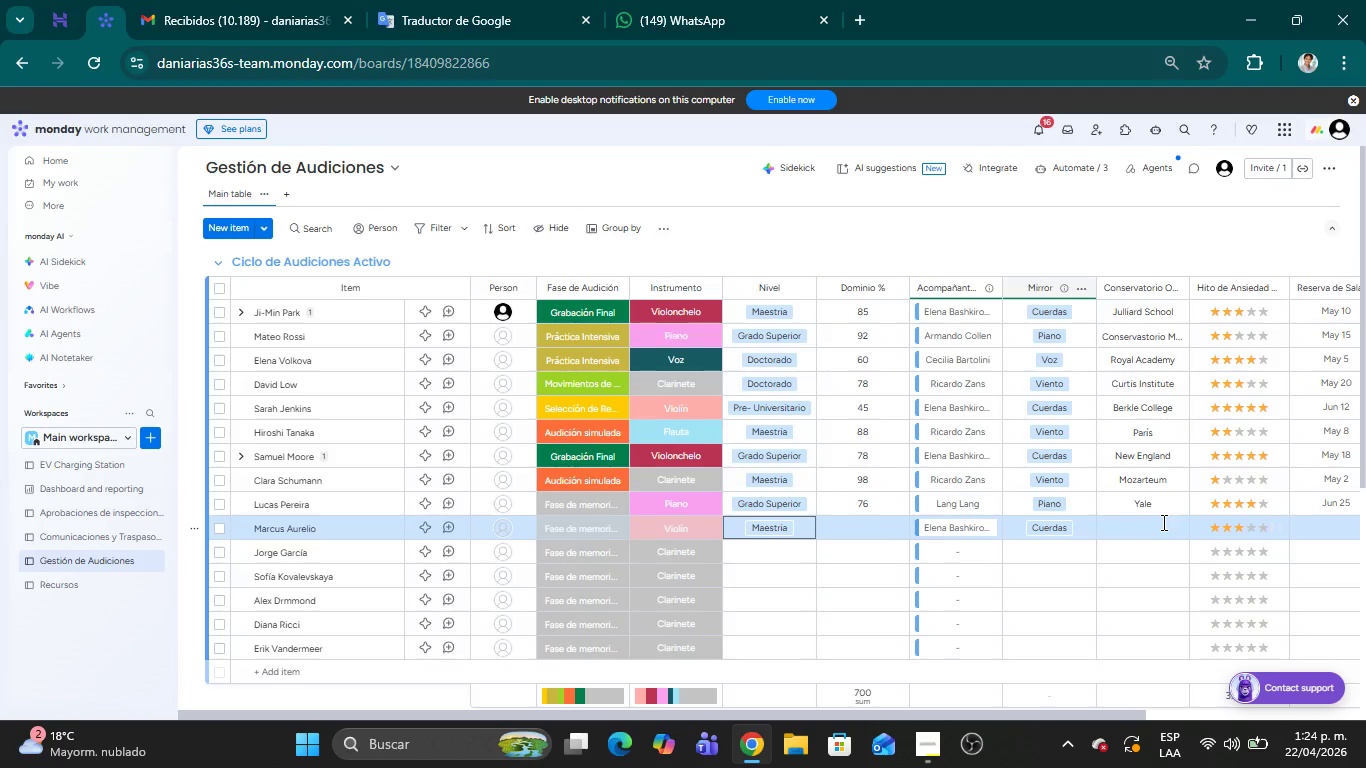 
left_click([1154, 525])
 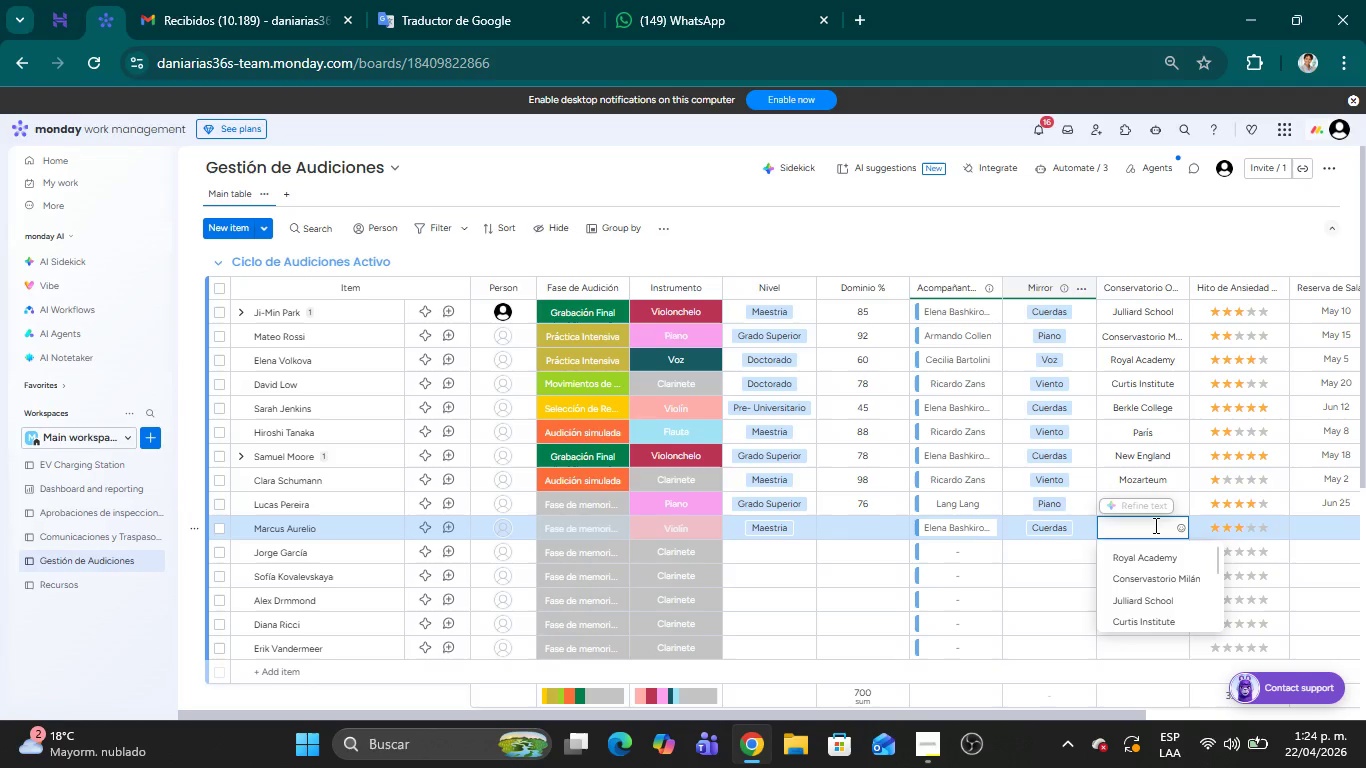 
type(Moscow)
 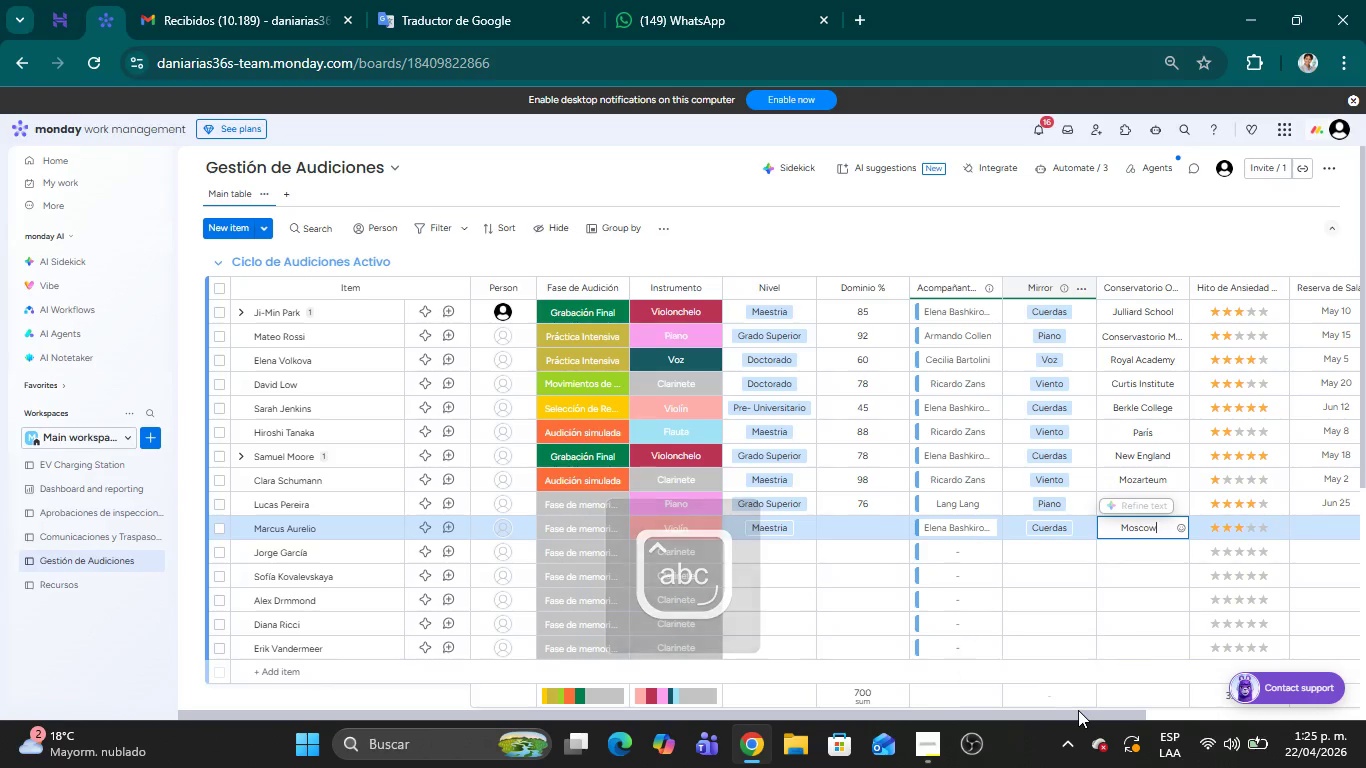 
left_click_drag(start_coordinate=[1079, 711], to_coordinate=[1146, 717])
 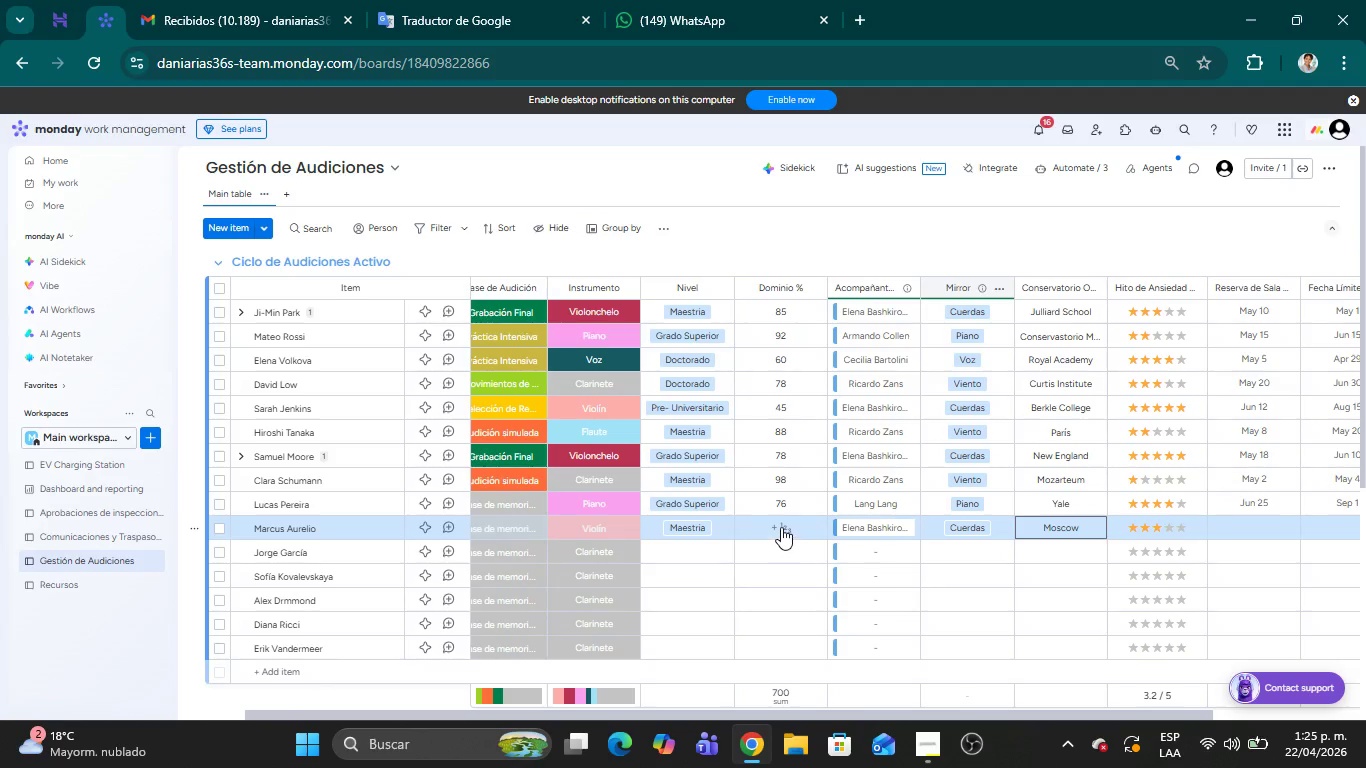 
left_click([780, 525])
 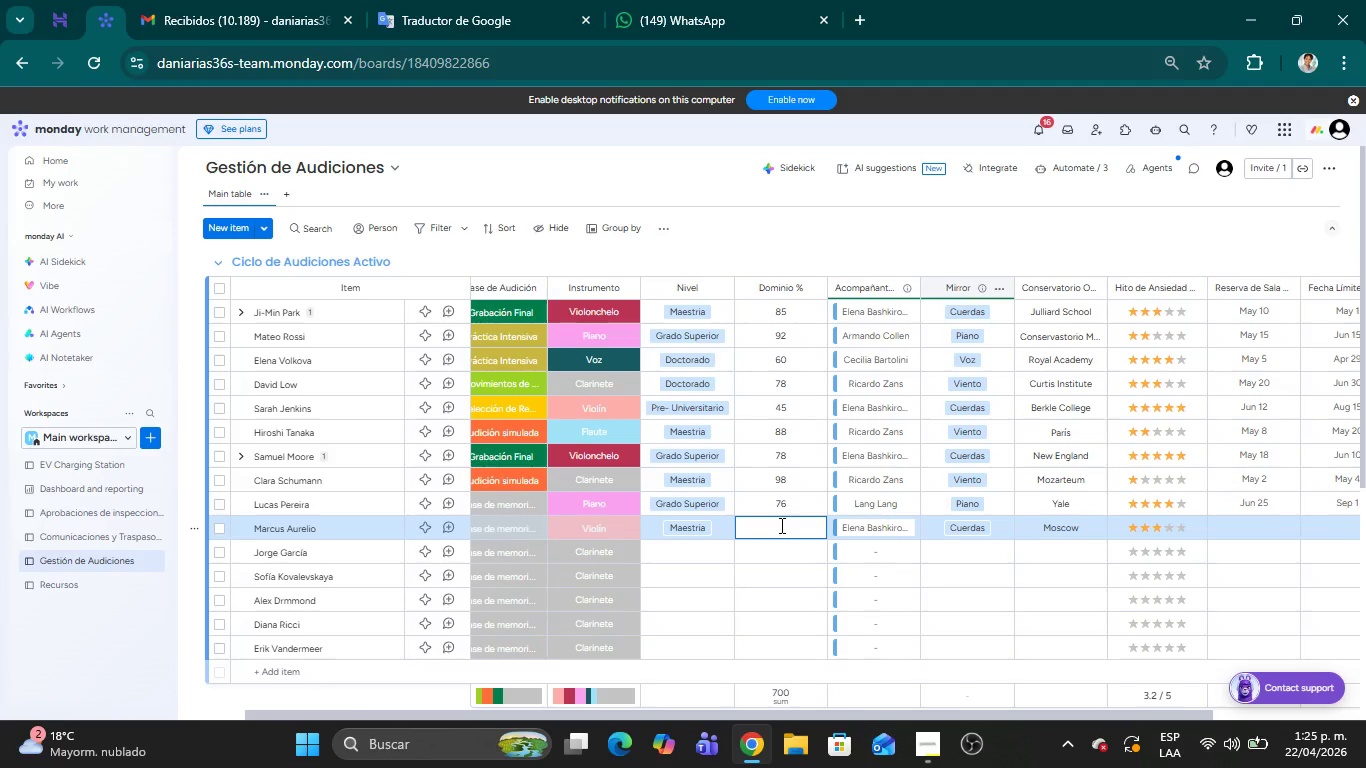 
type(65)
 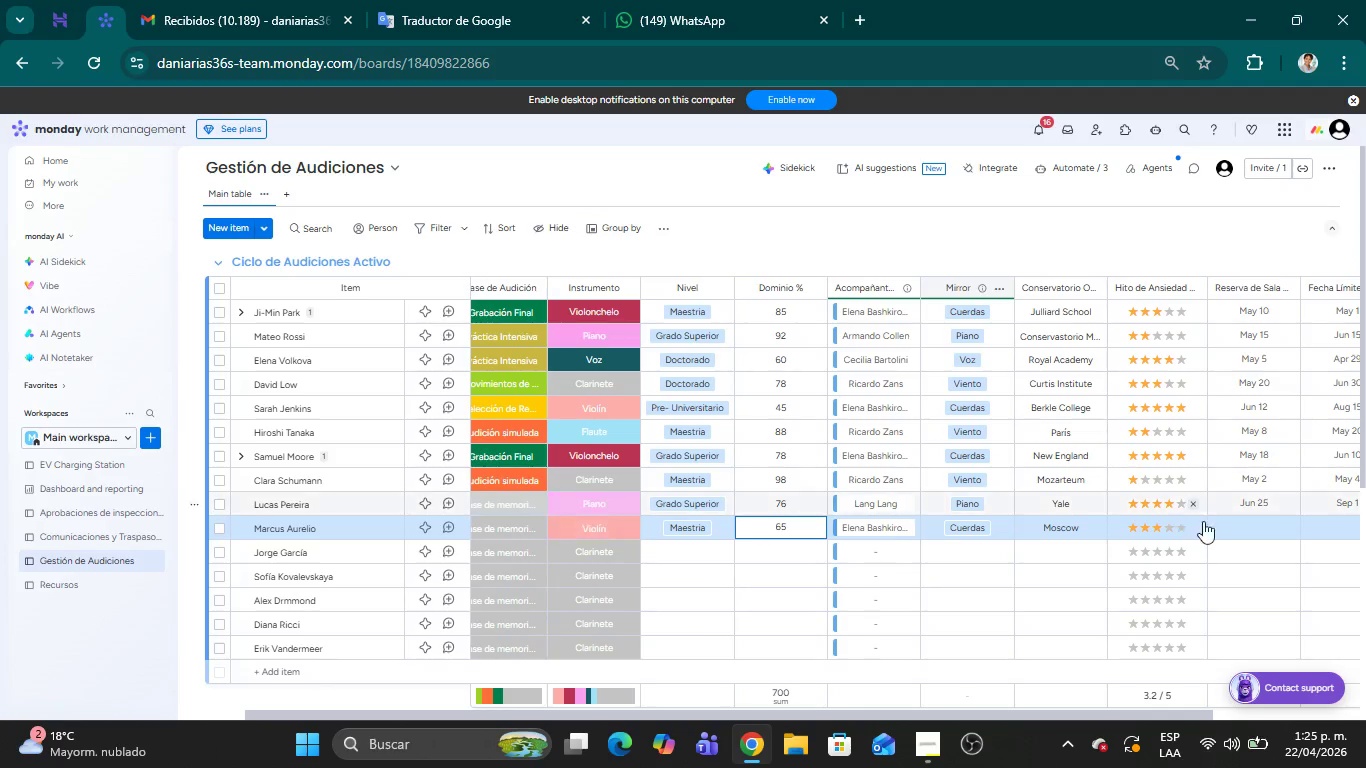 
left_click([1237, 532])
 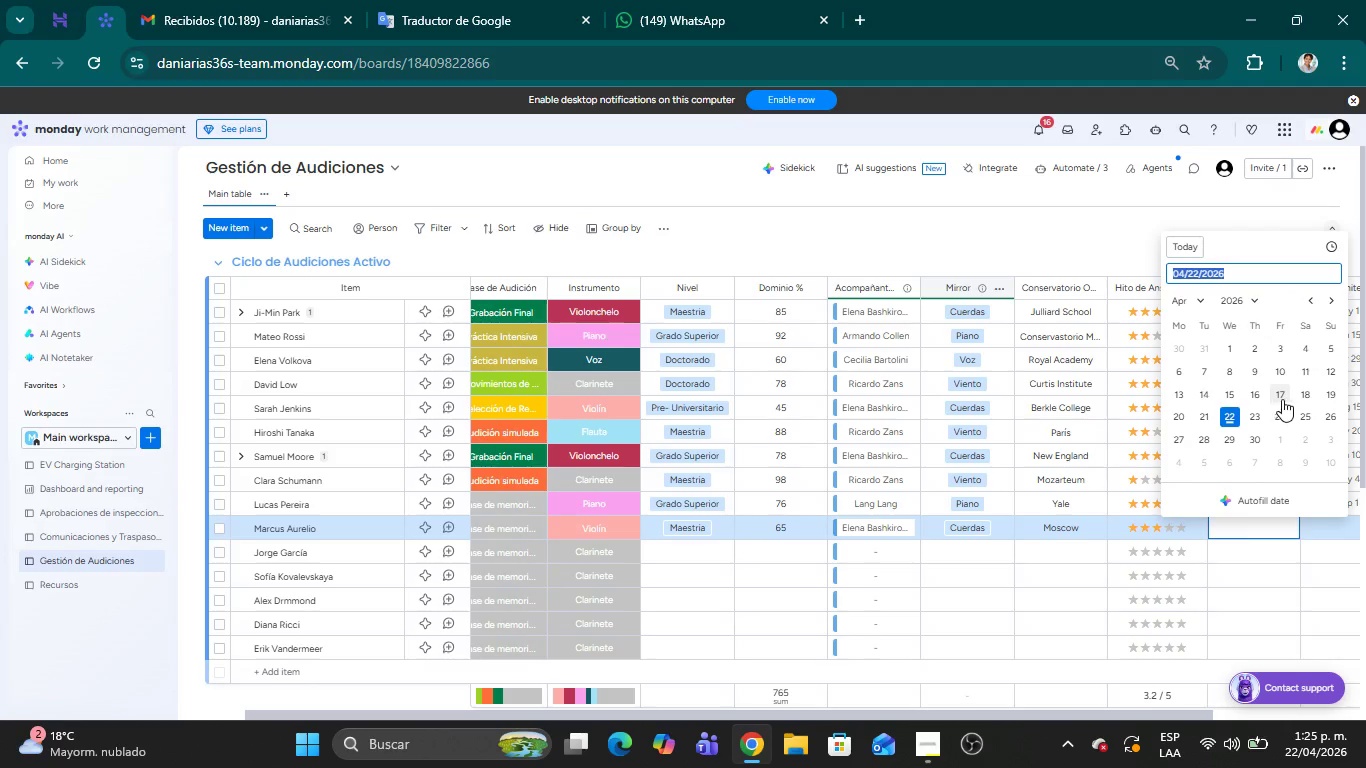 
left_click([1336, 301])
 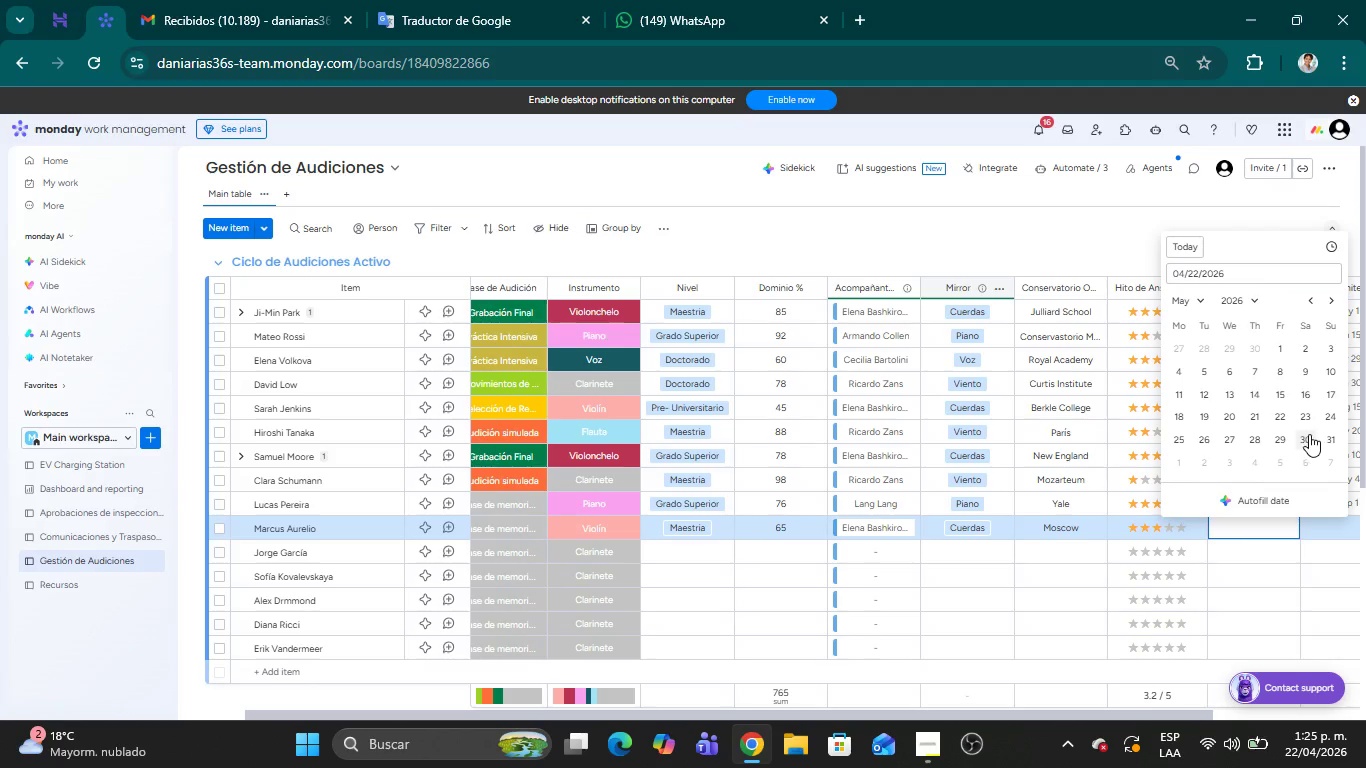 
left_click([1307, 443])
 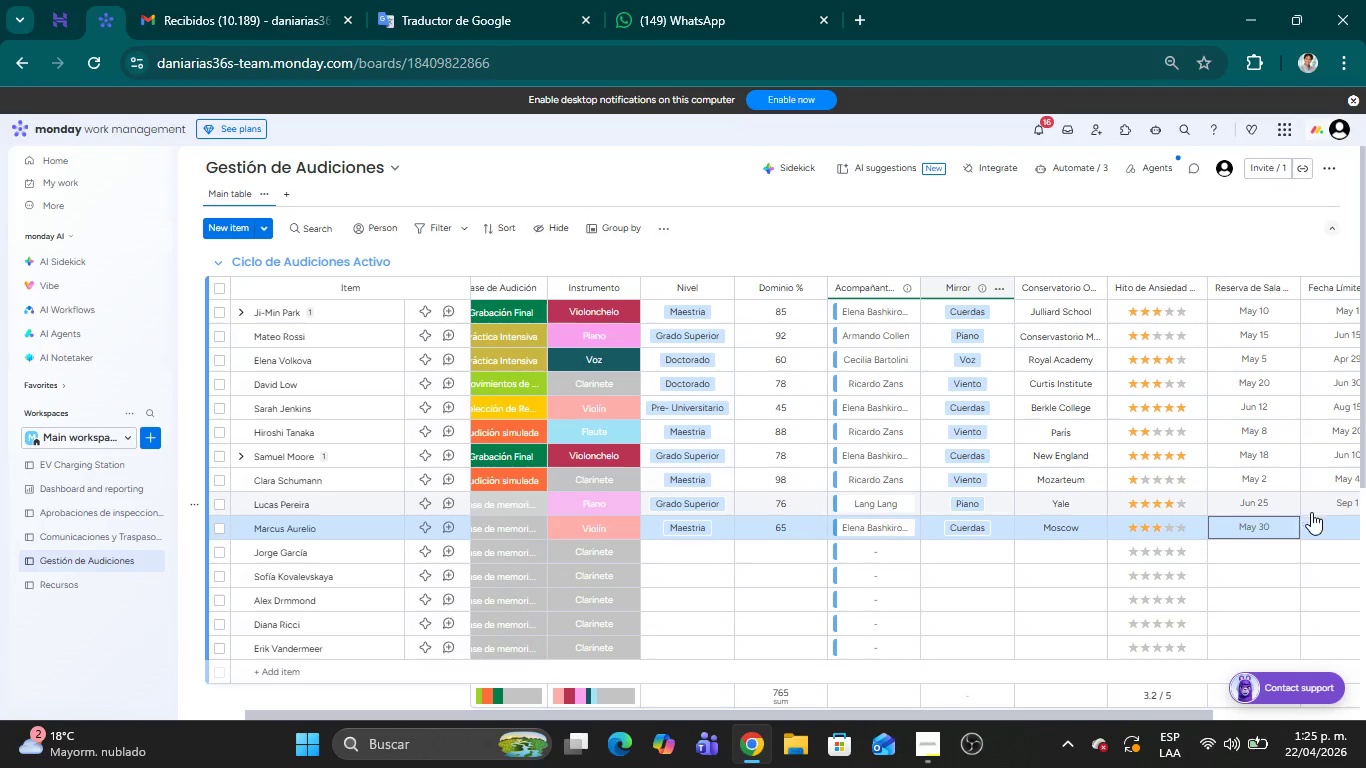 
left_click([1320, 525])
 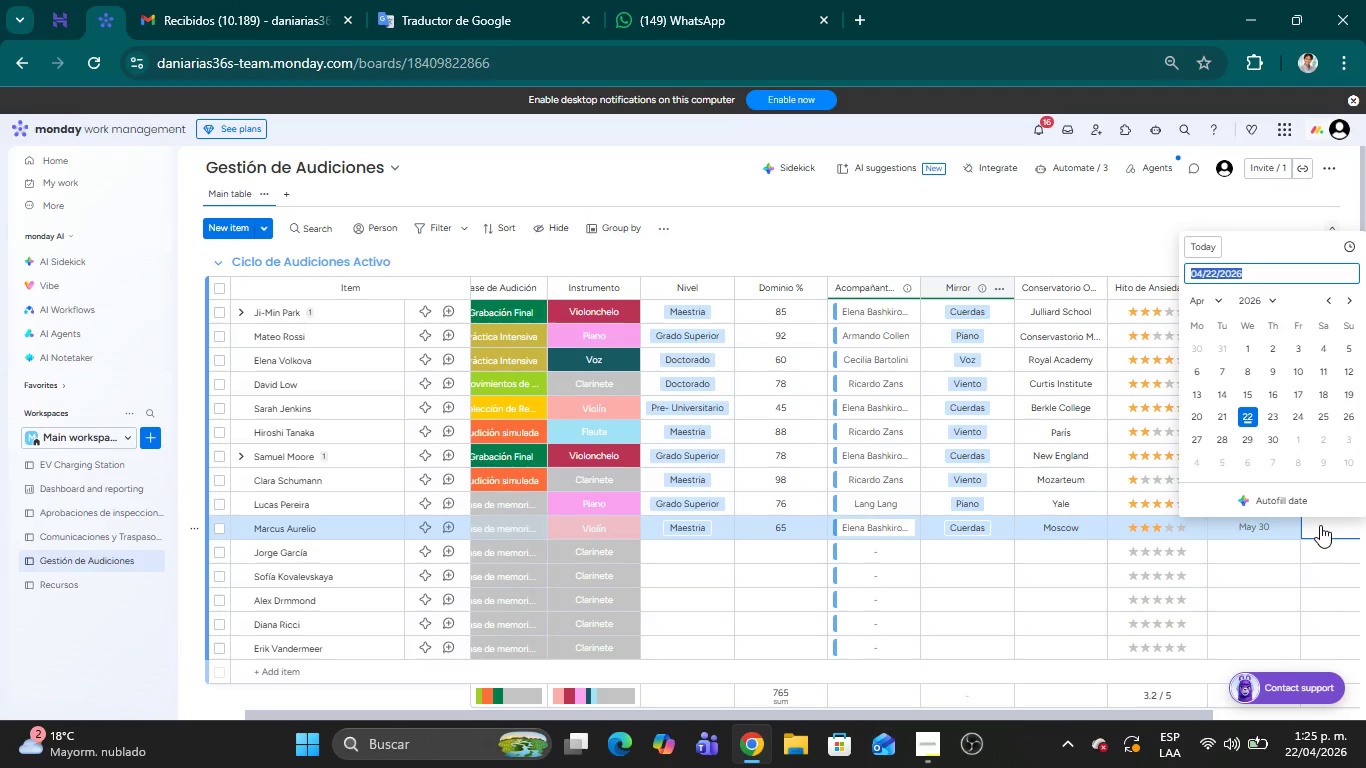 
left_click([1352, 301])
 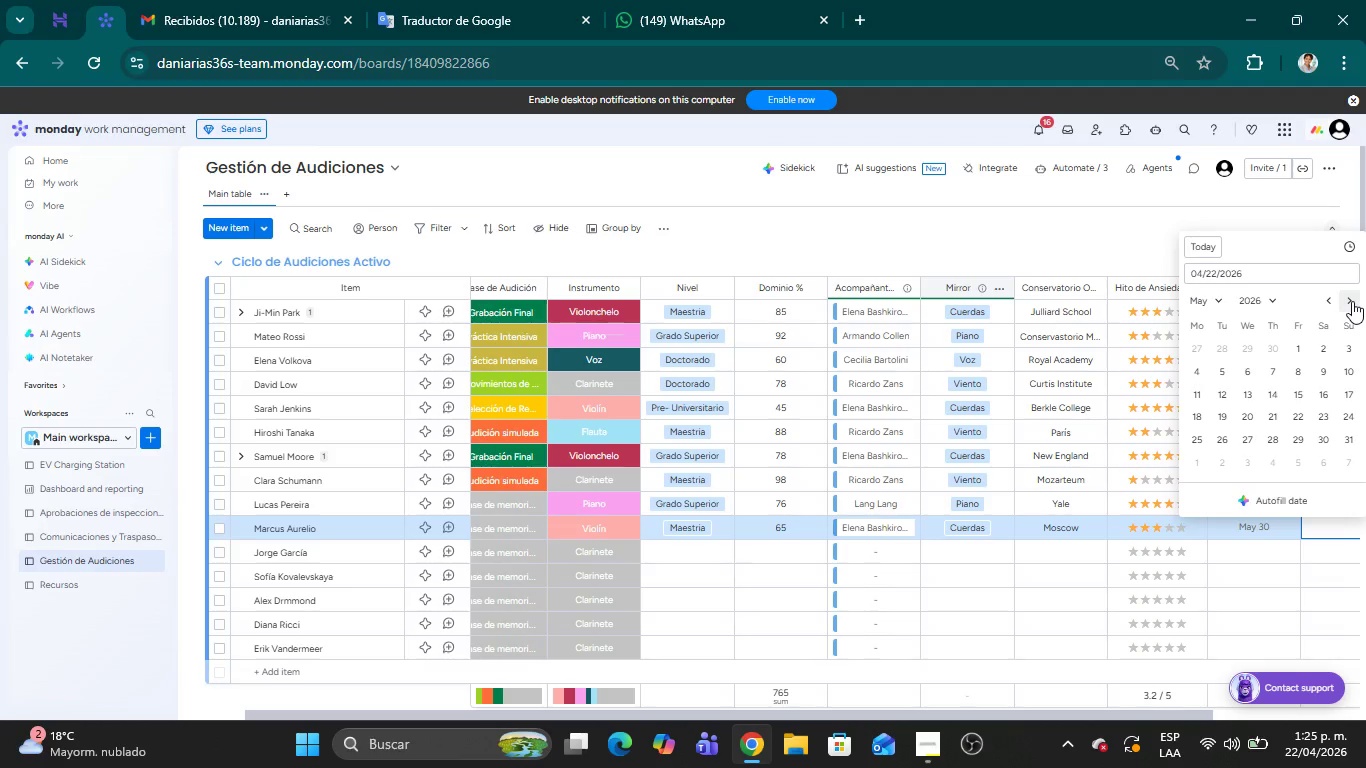 
left_click([1352, 301])
 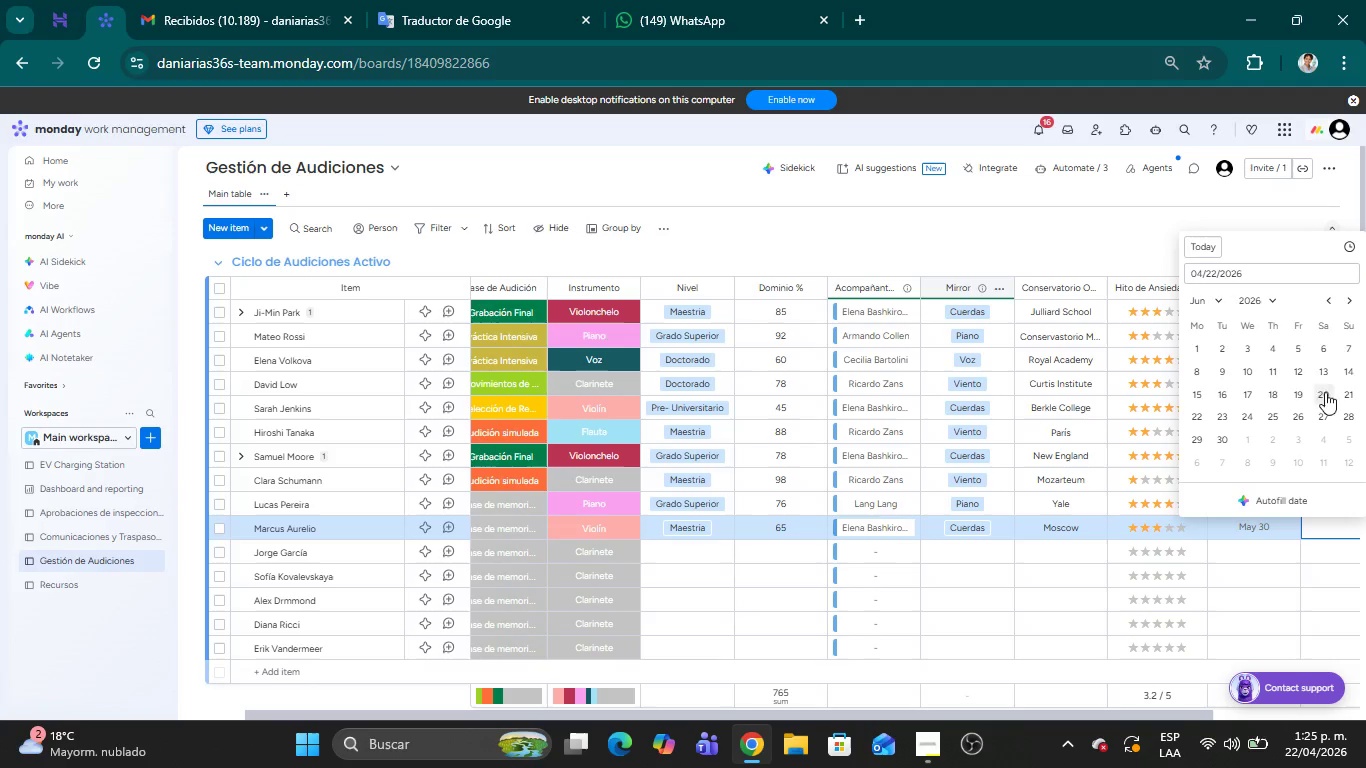 
left_click([1347, 304])
 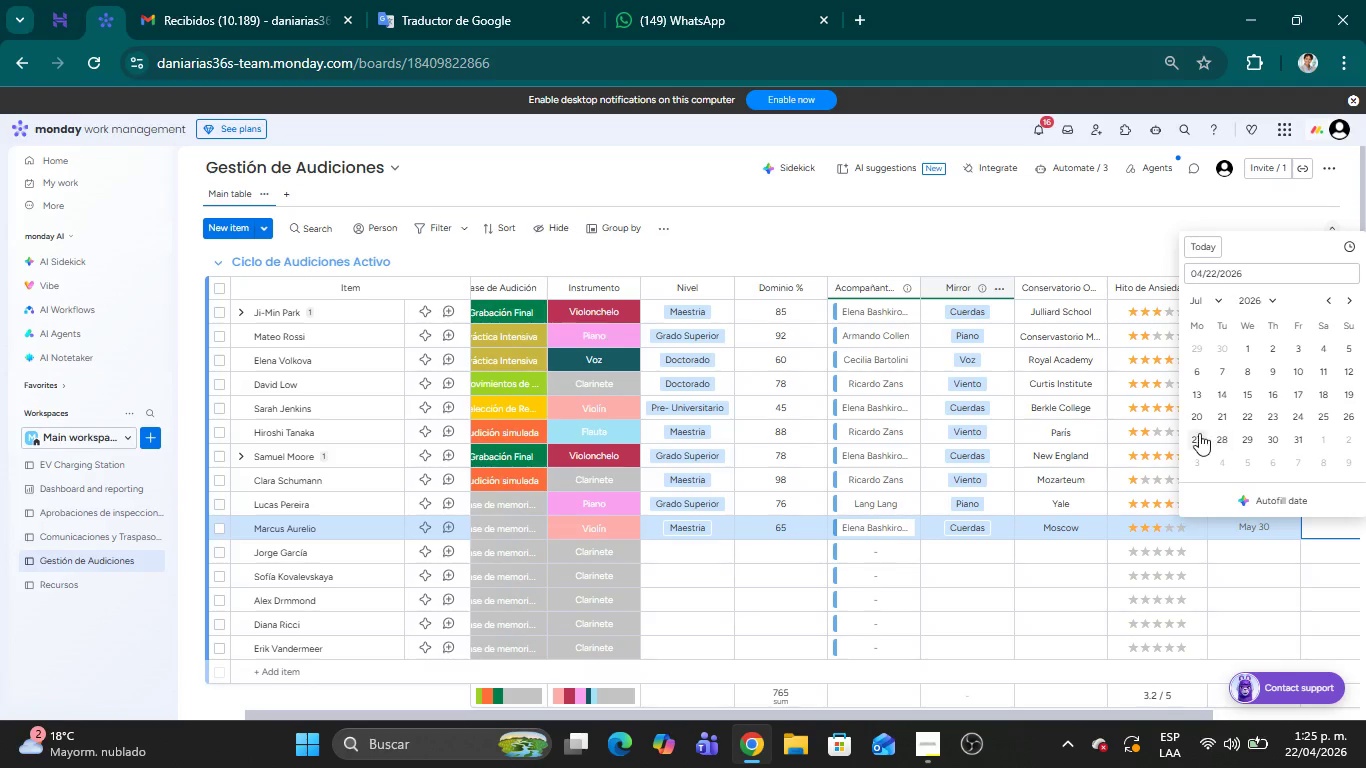 
left_click([1193, 417])
 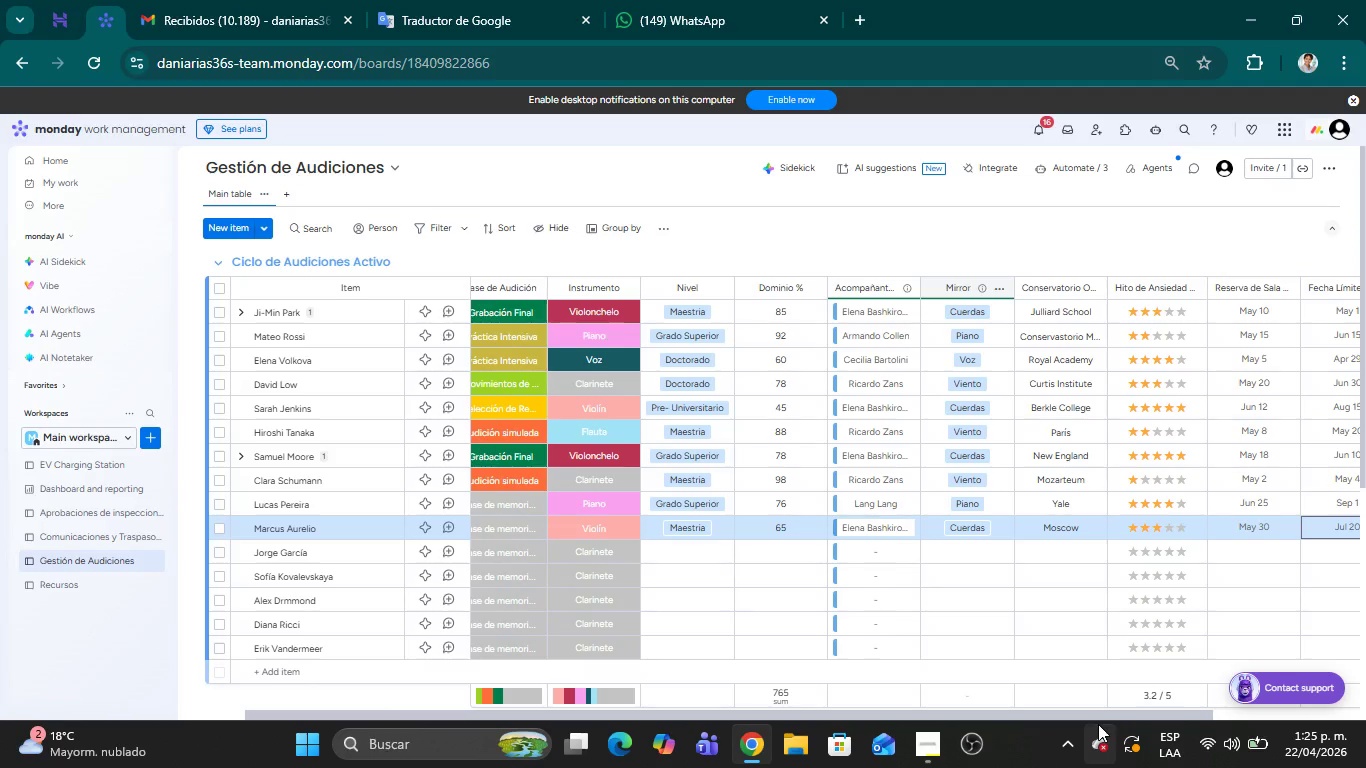 
left_click_drag(start_coordinate=[1098, 713], to_coordinate=[1204, 717])
 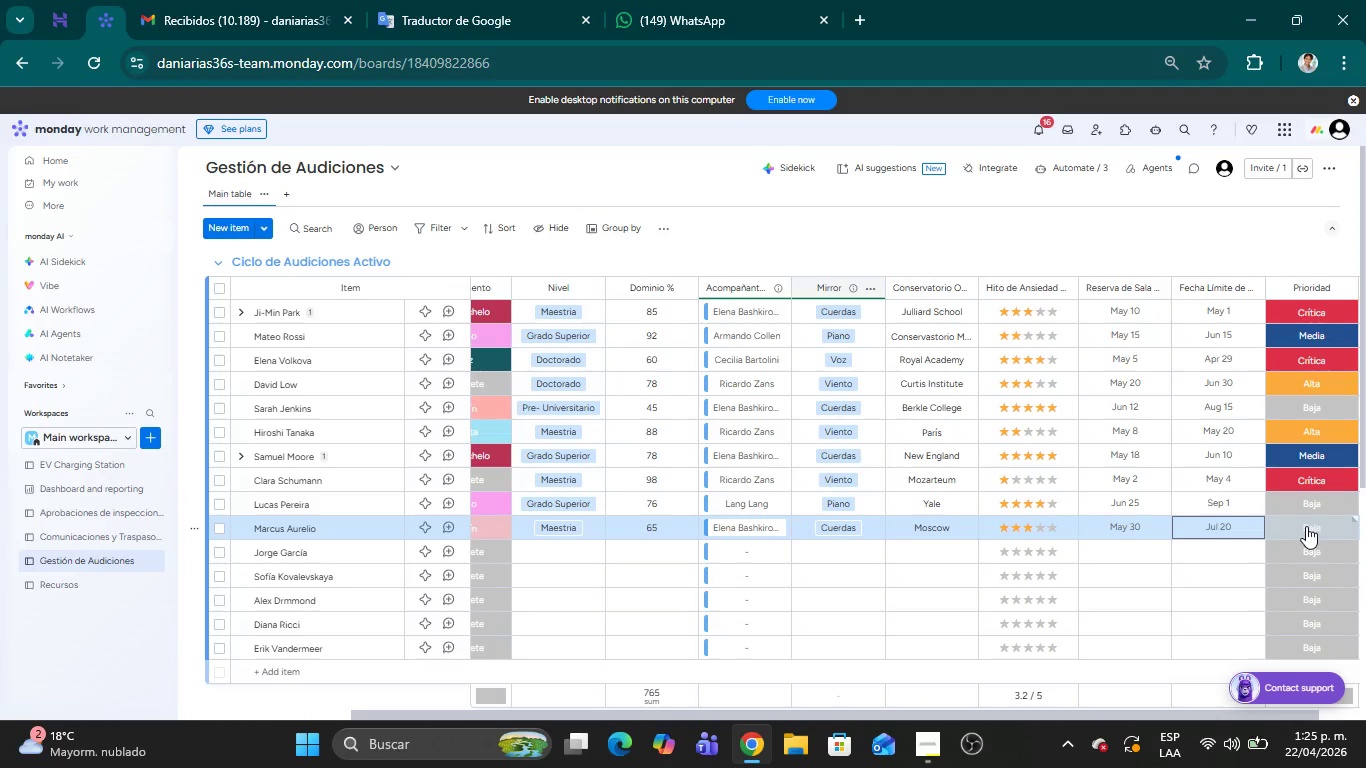 
left_click([1306, 526])
 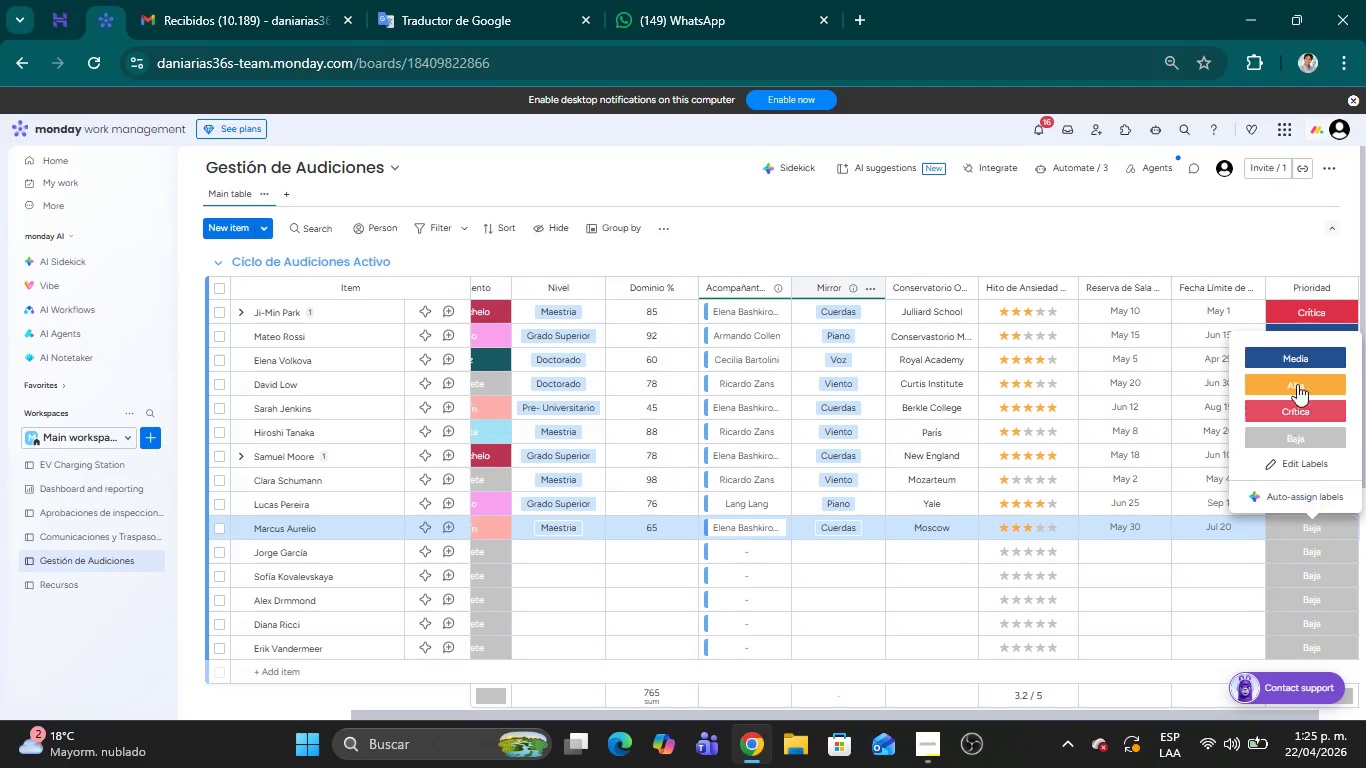 
left_click([1288, 355])
 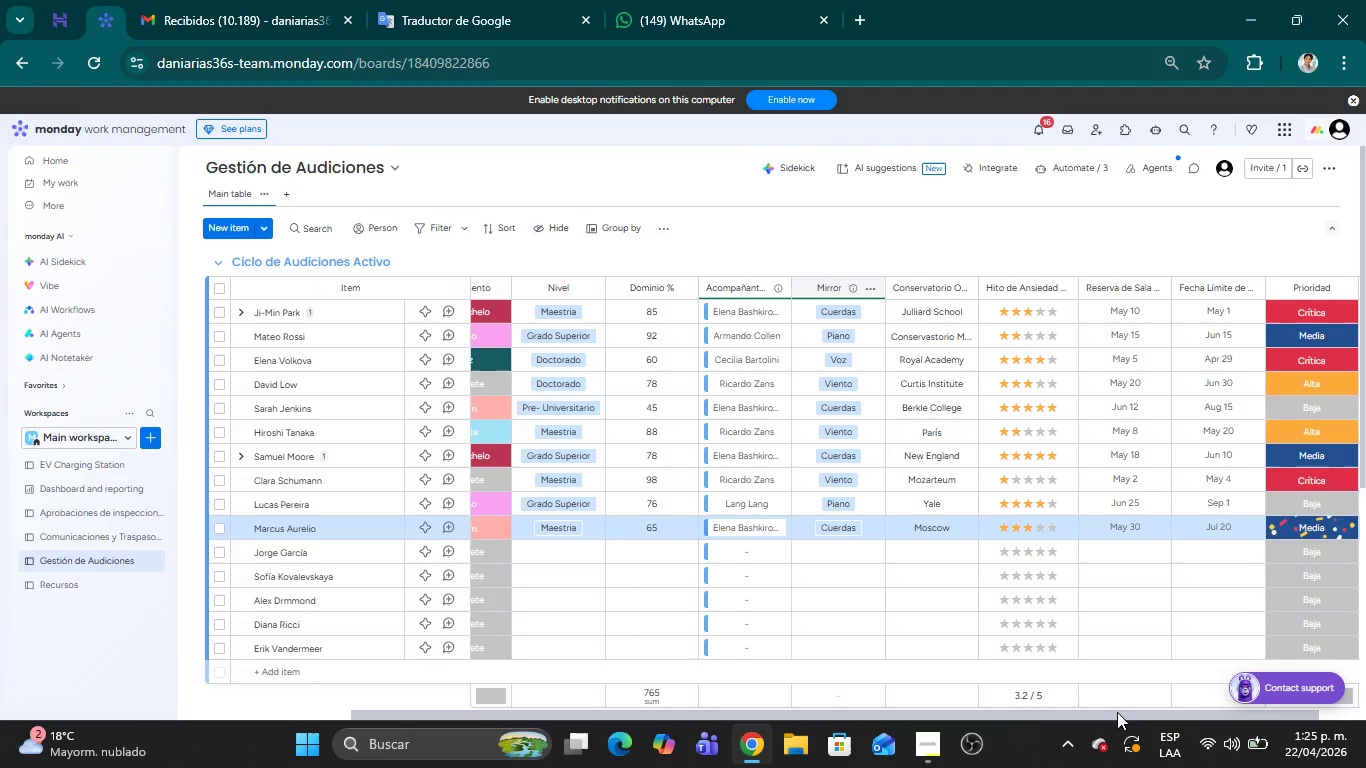 
left_click_drag(start_coordinate=[1108, 713], to_coordinate=[826, 689])
 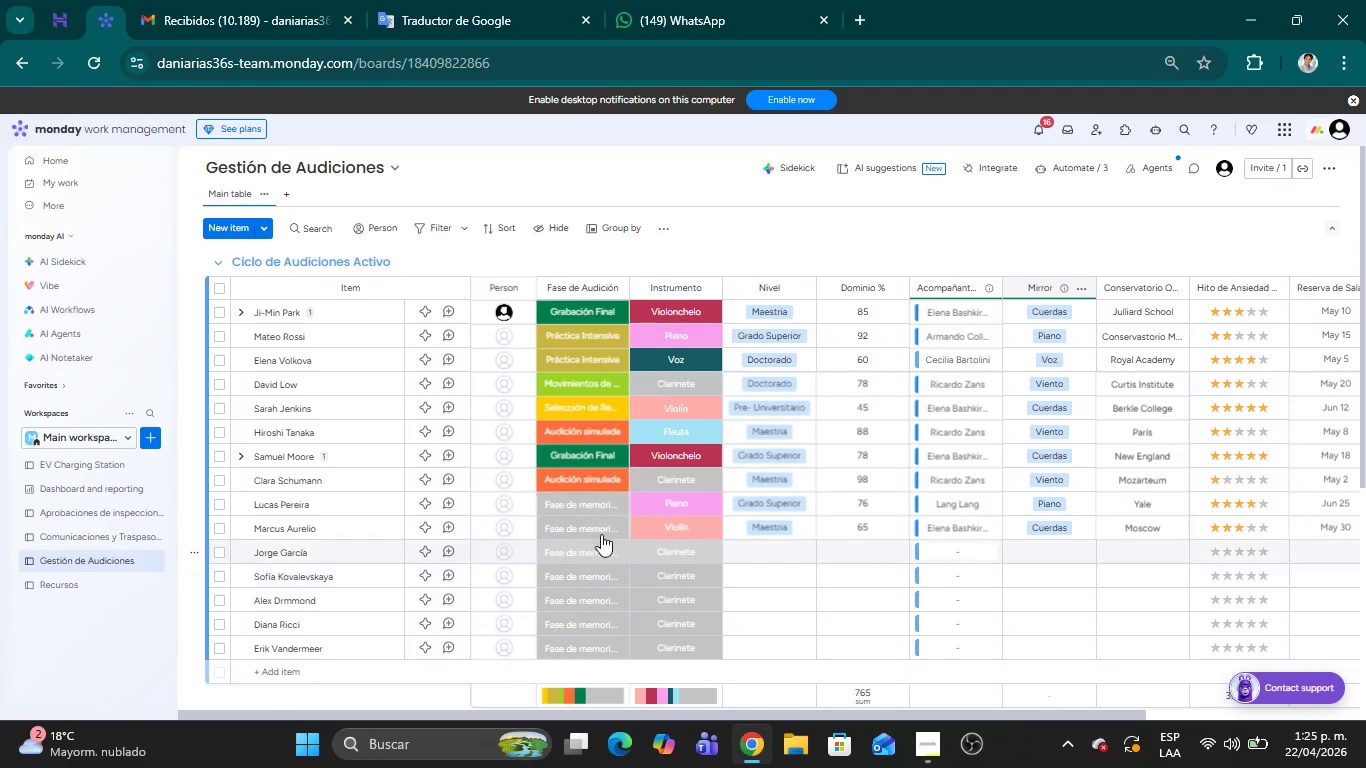 
left_click([597, 524])
 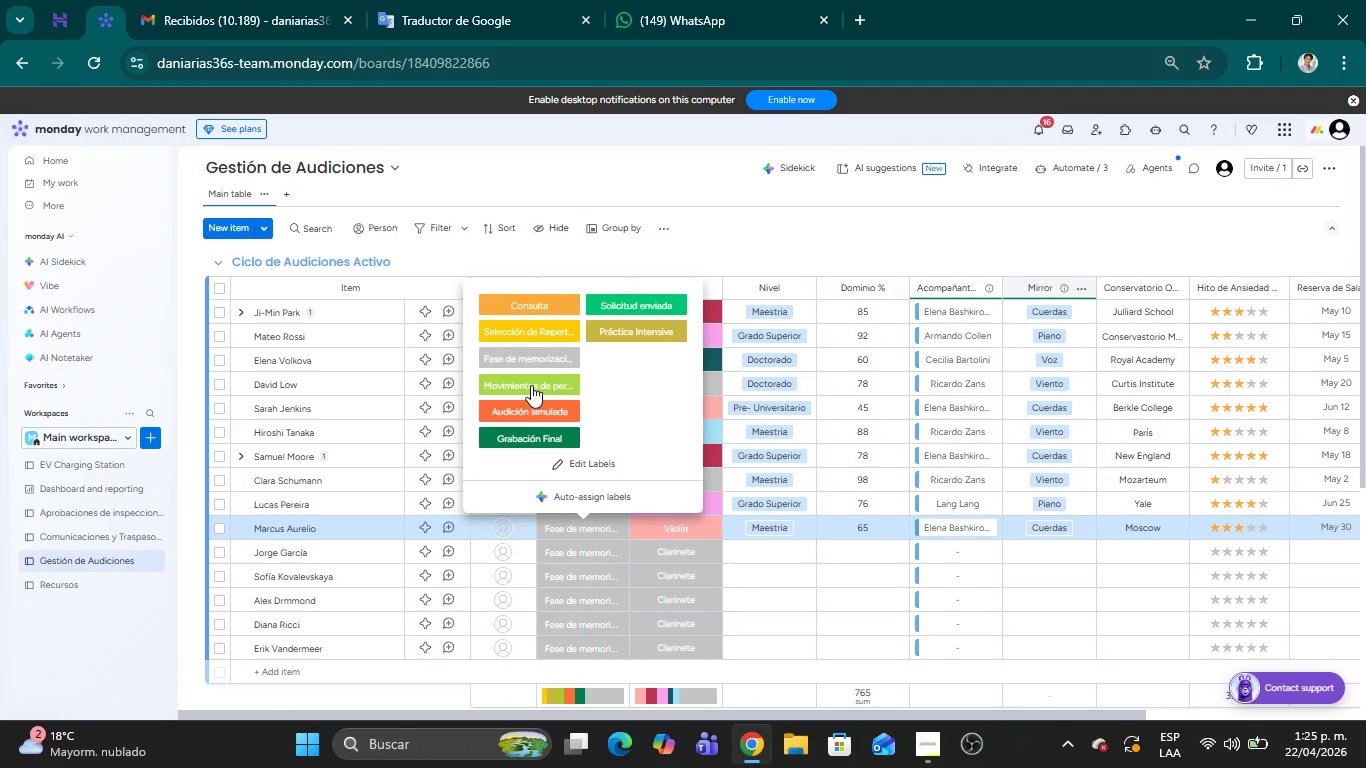 
left_click([531, 383])
 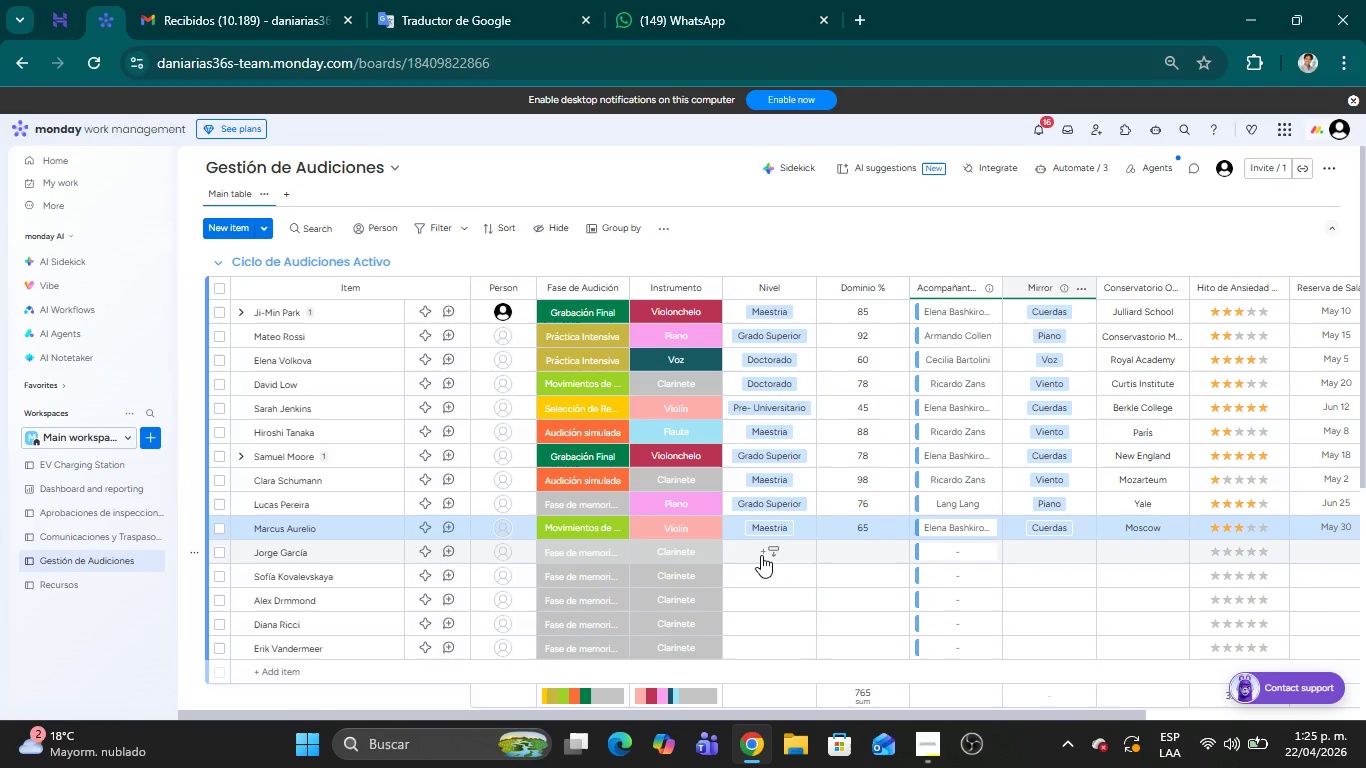 
wait(7.08)
 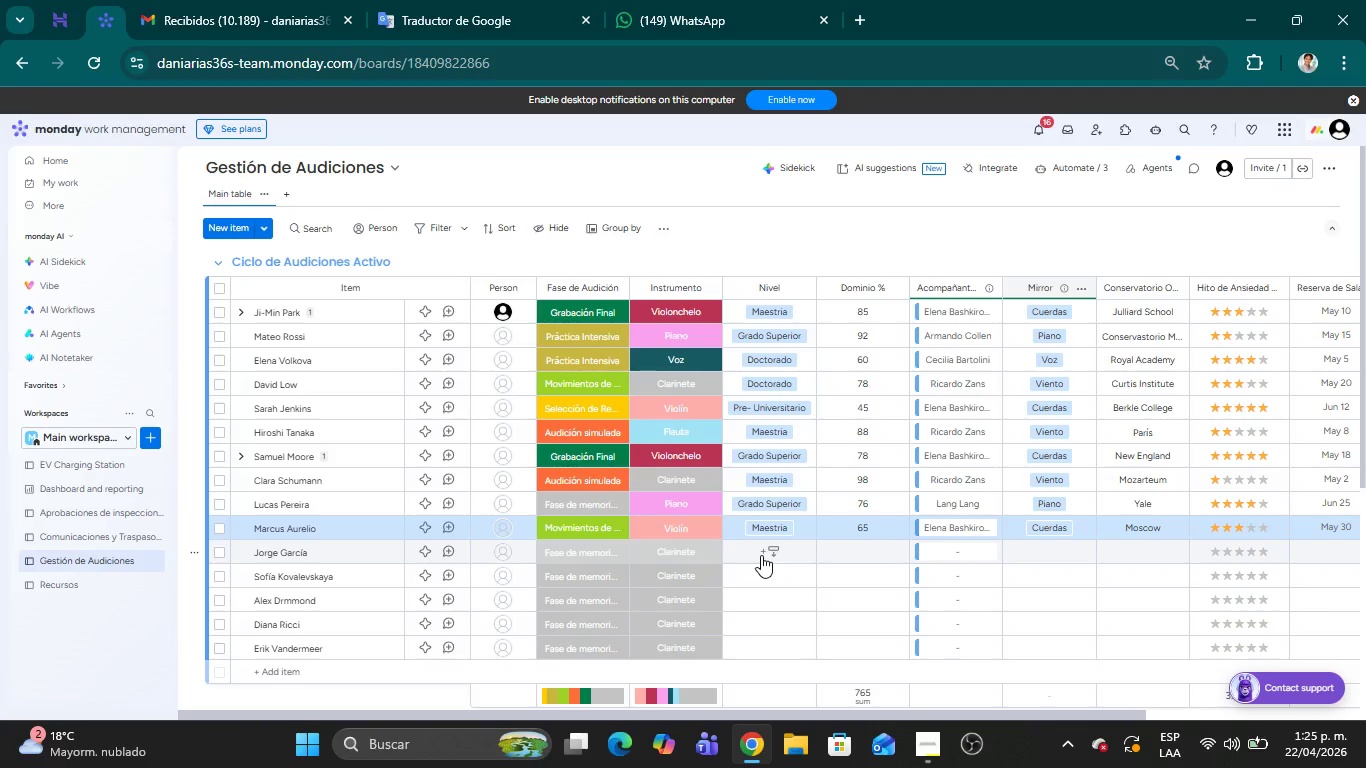 
left_click([684, 553])
 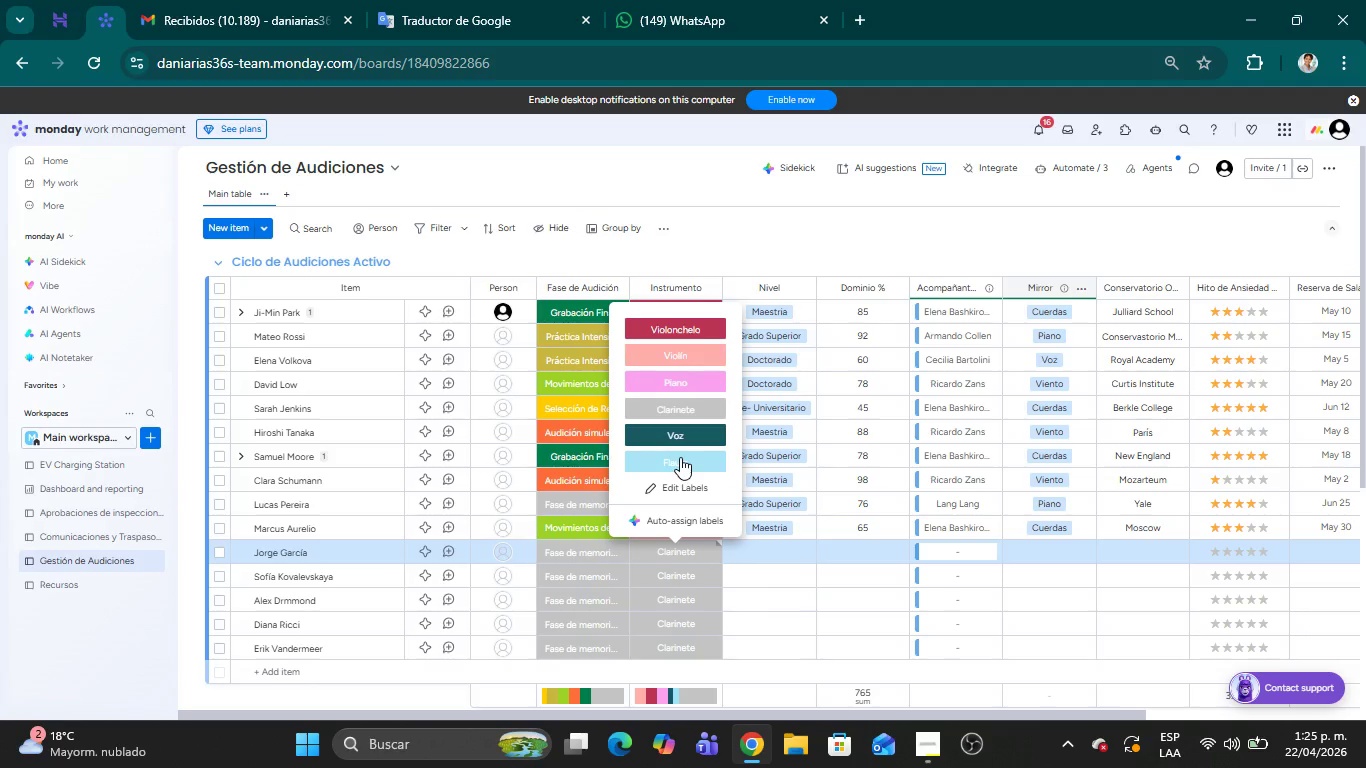 
left_click([670, 436])
 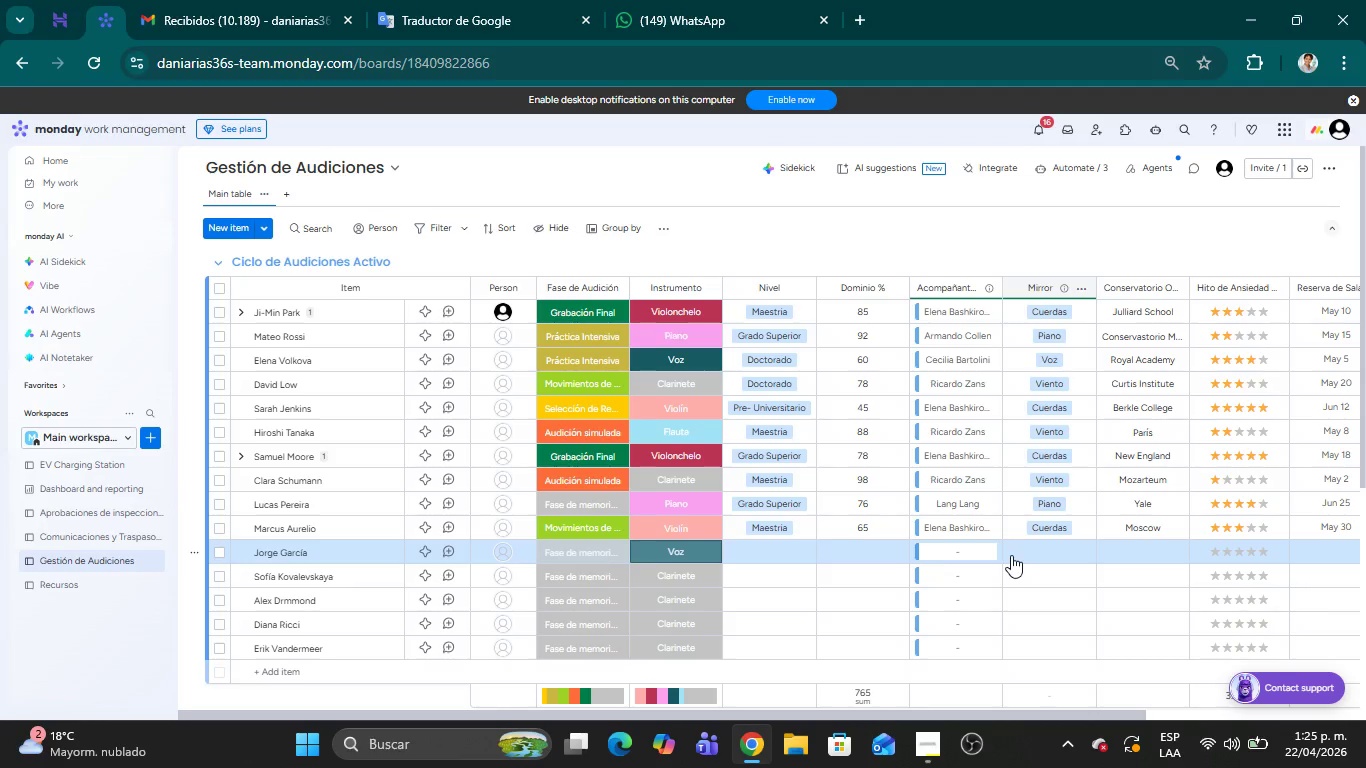 
left_click([976, 555])
 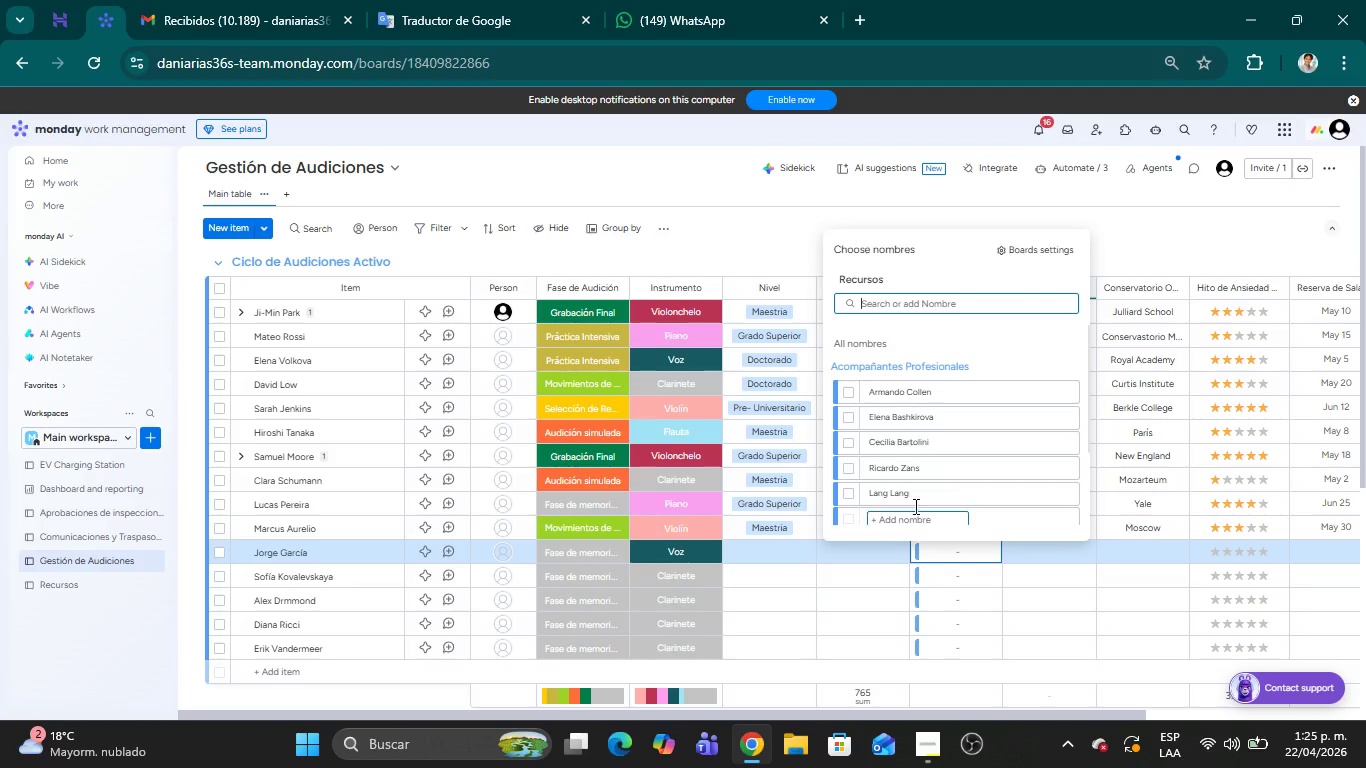 
wait(5.08)
 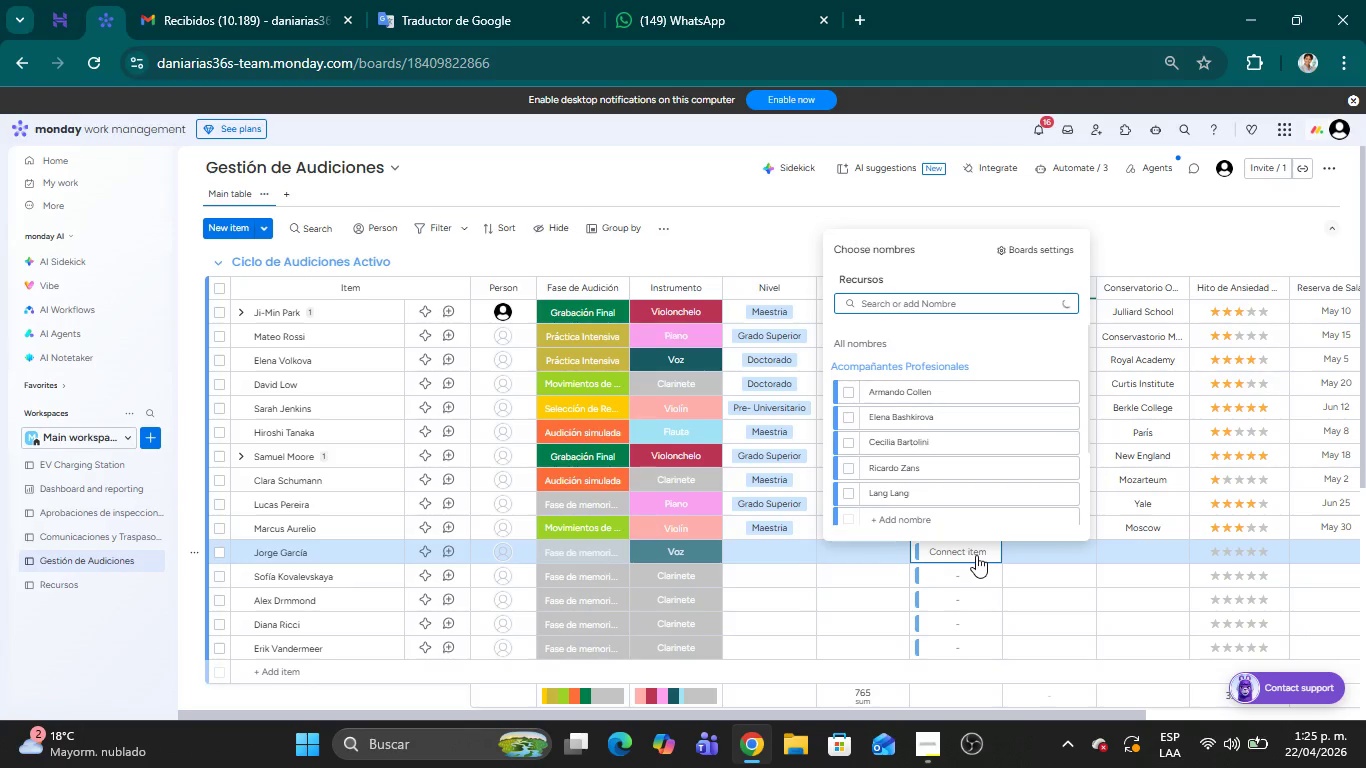 
left_click([847, 444])
 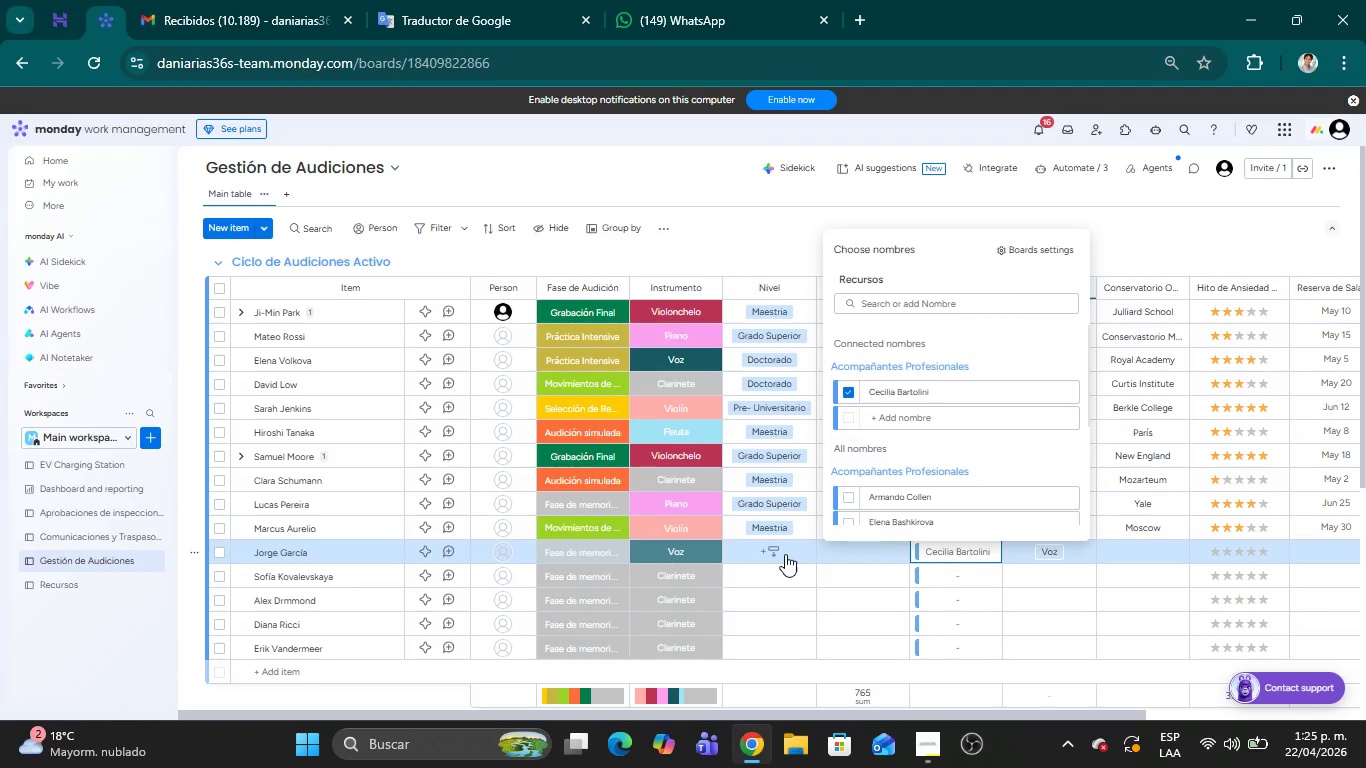 
left_click([778, 553])
 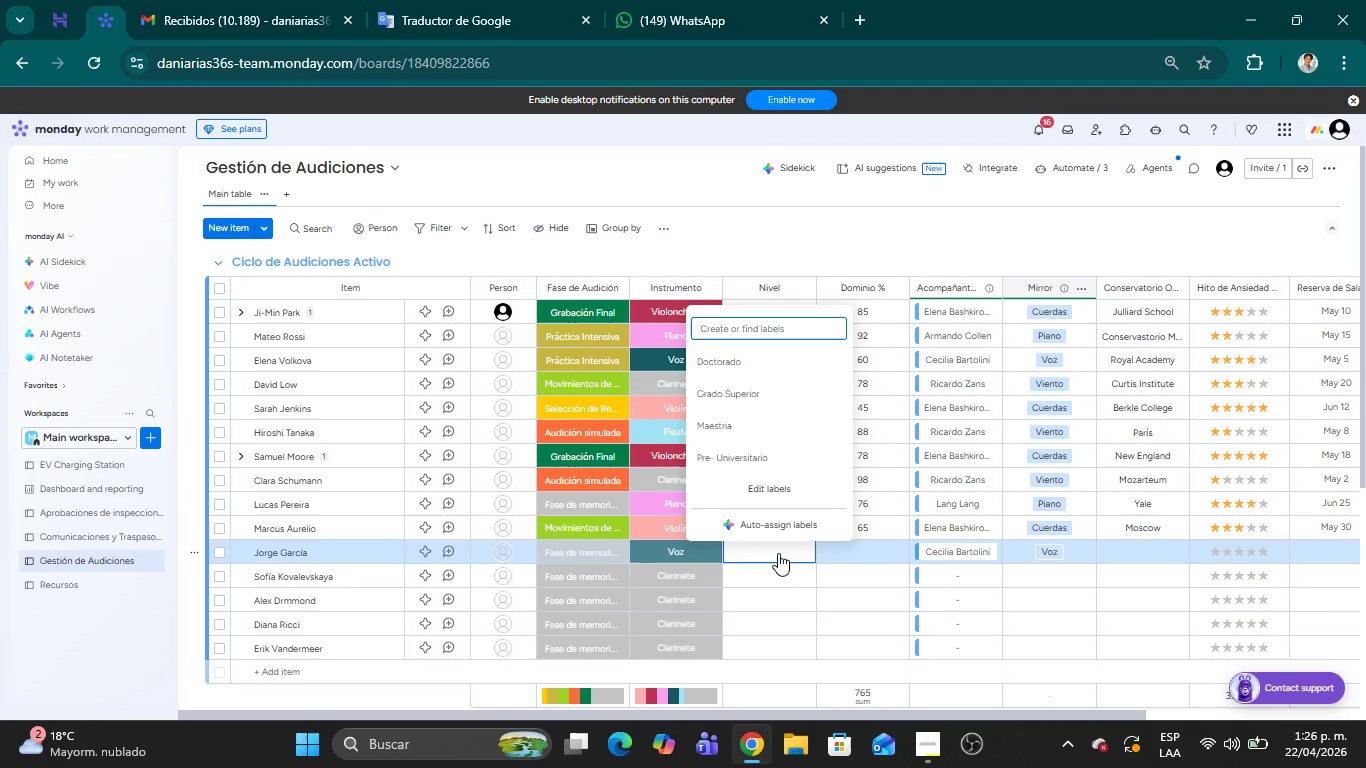 
left_click([723, 362])
 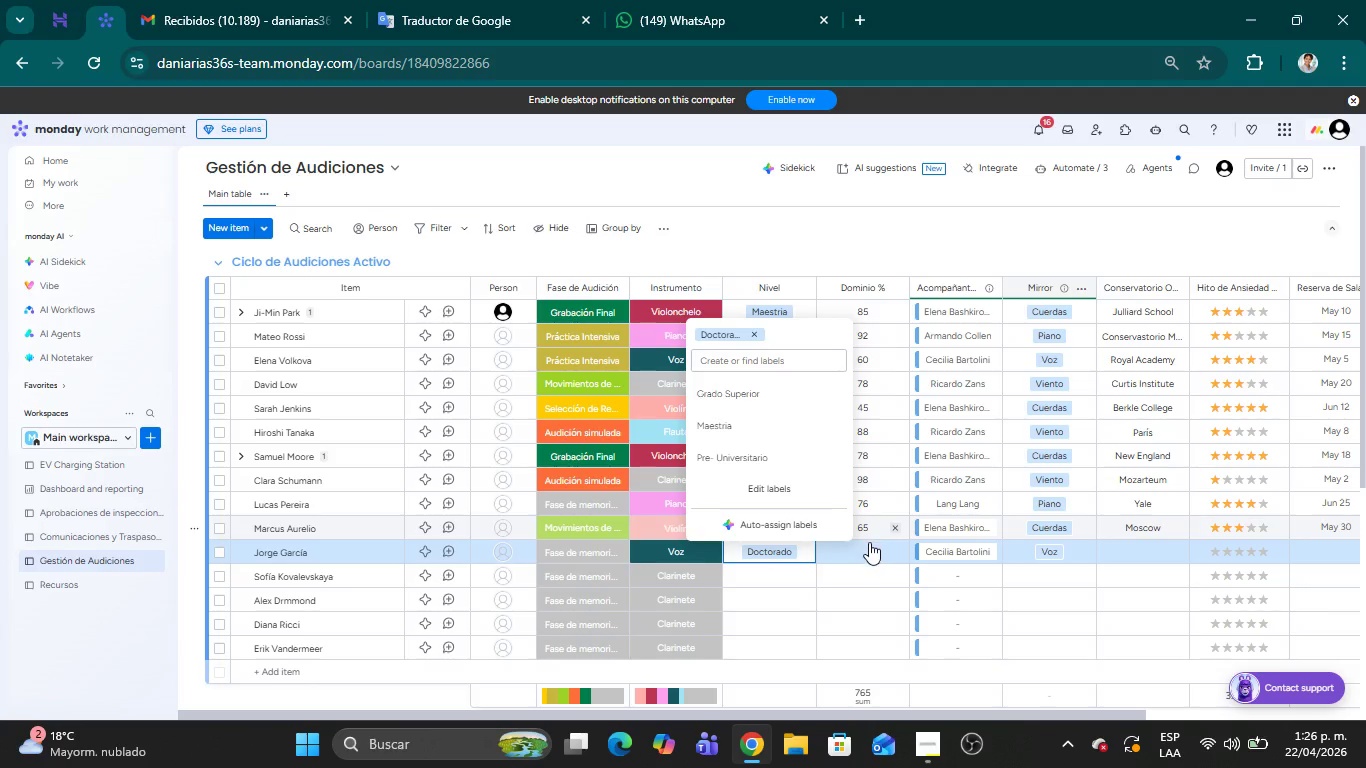 
left_click([871, 555])
 